 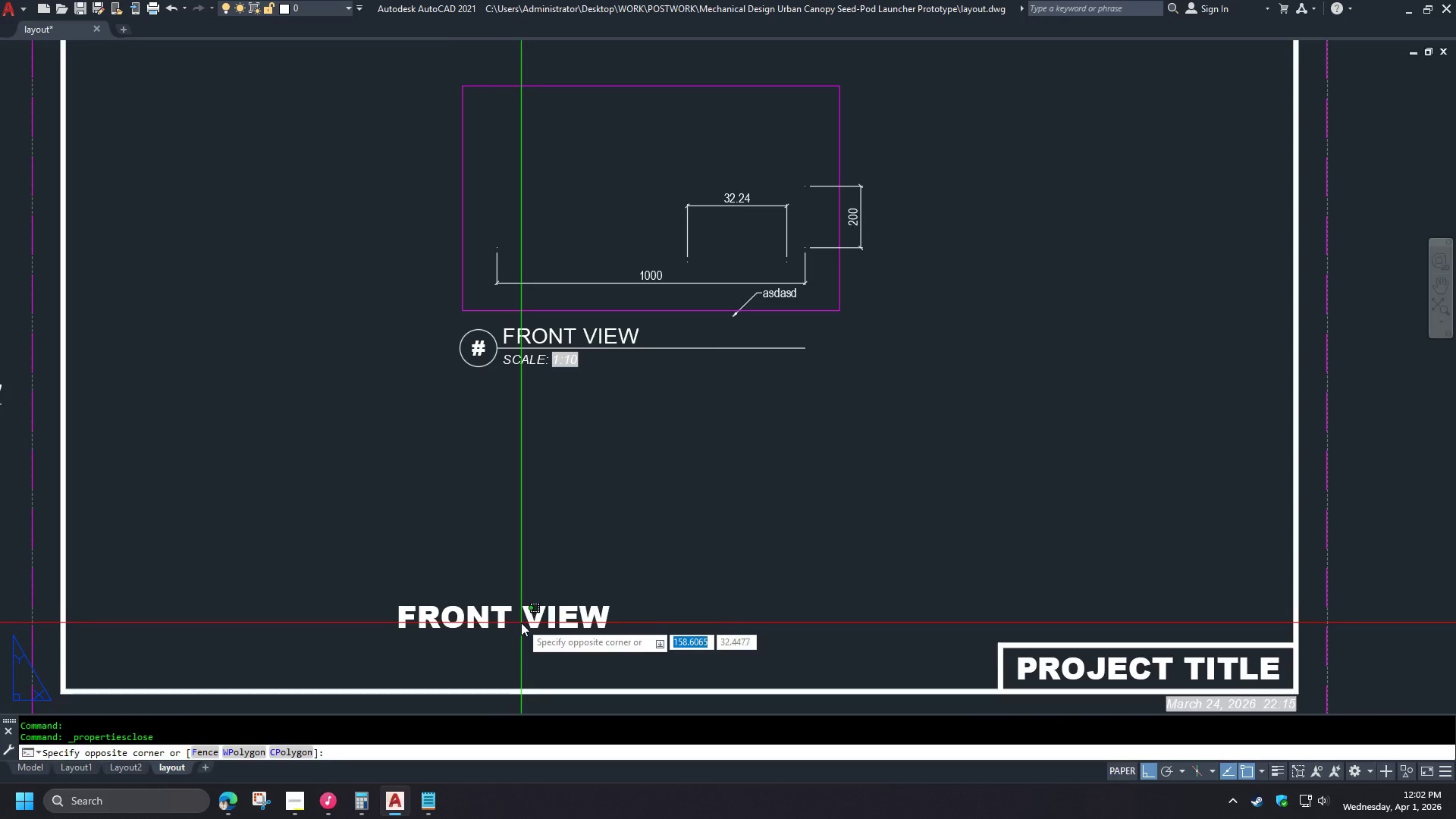 
triple_click([444, 610])
 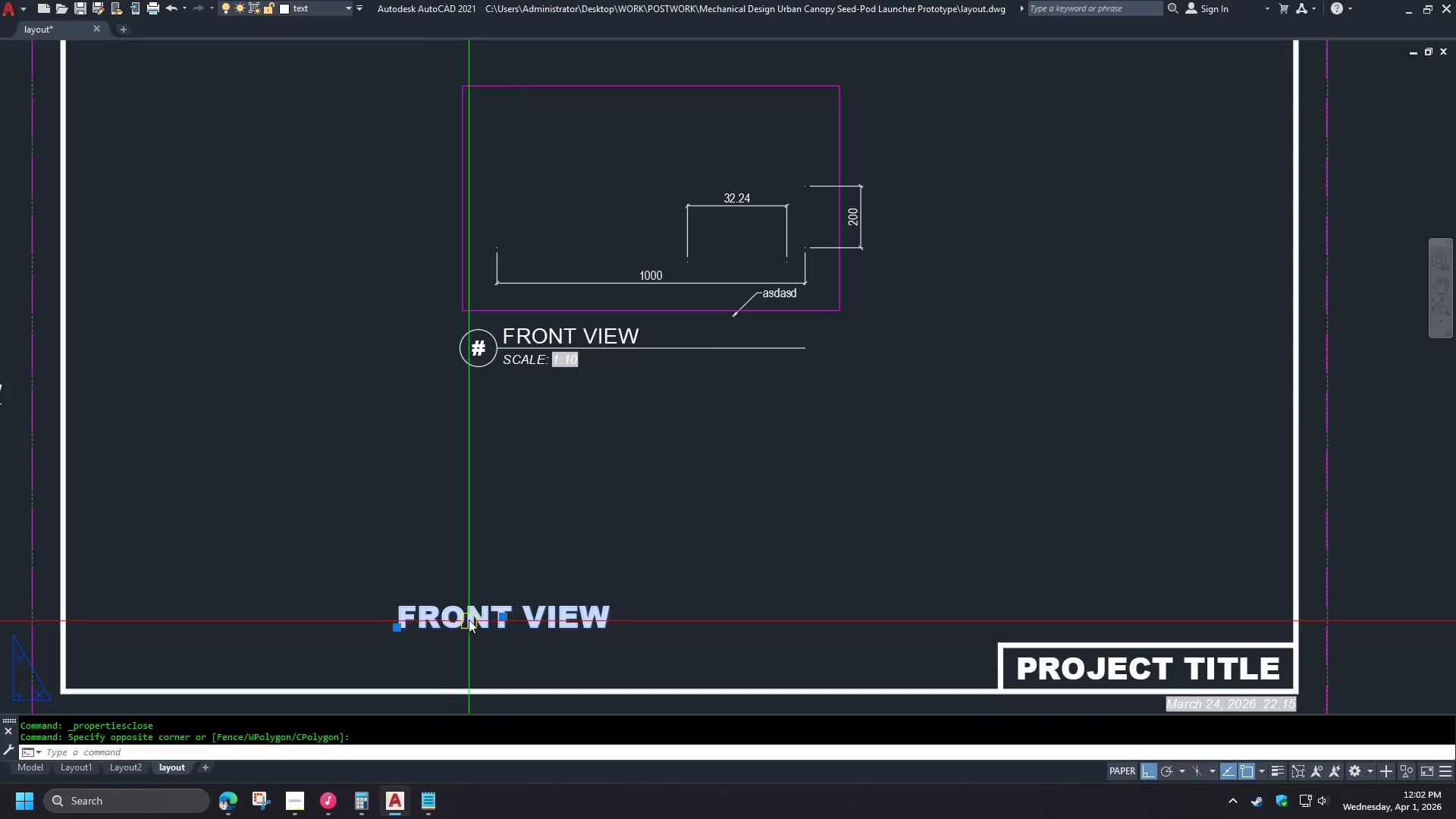 
triple_click([469, 617])
 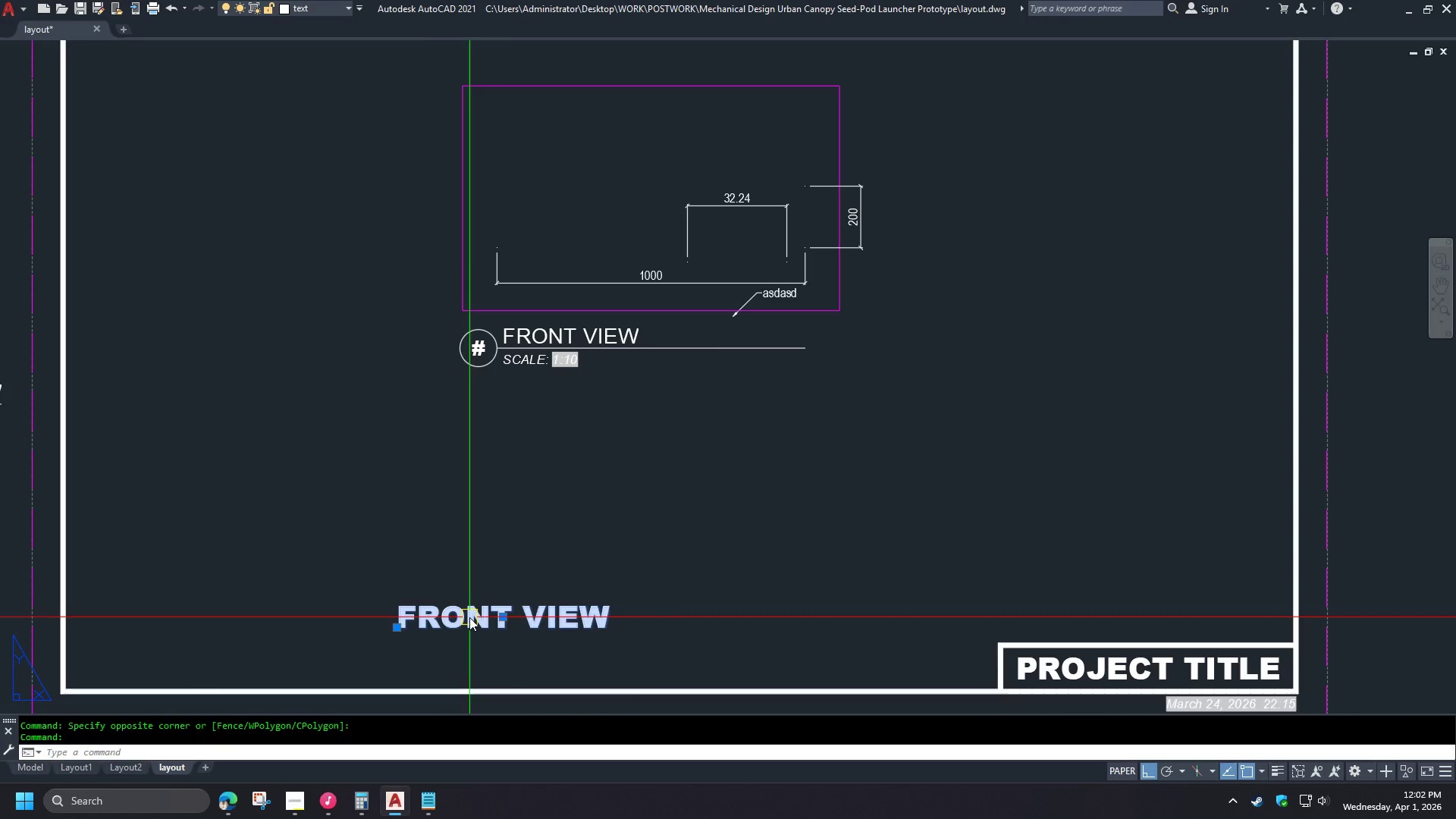 
triple_click([469, 617])
 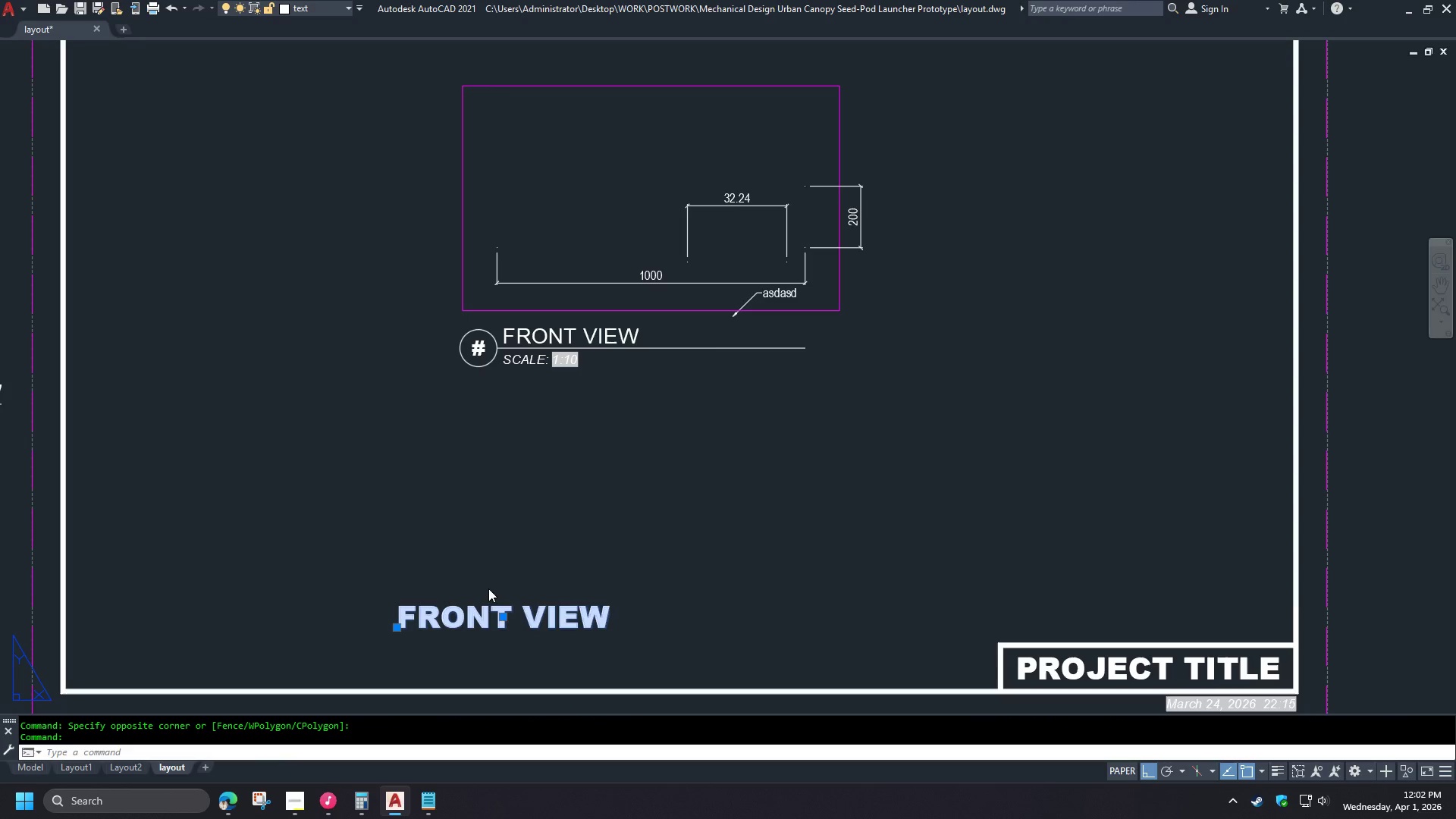 
key(Control+A)
 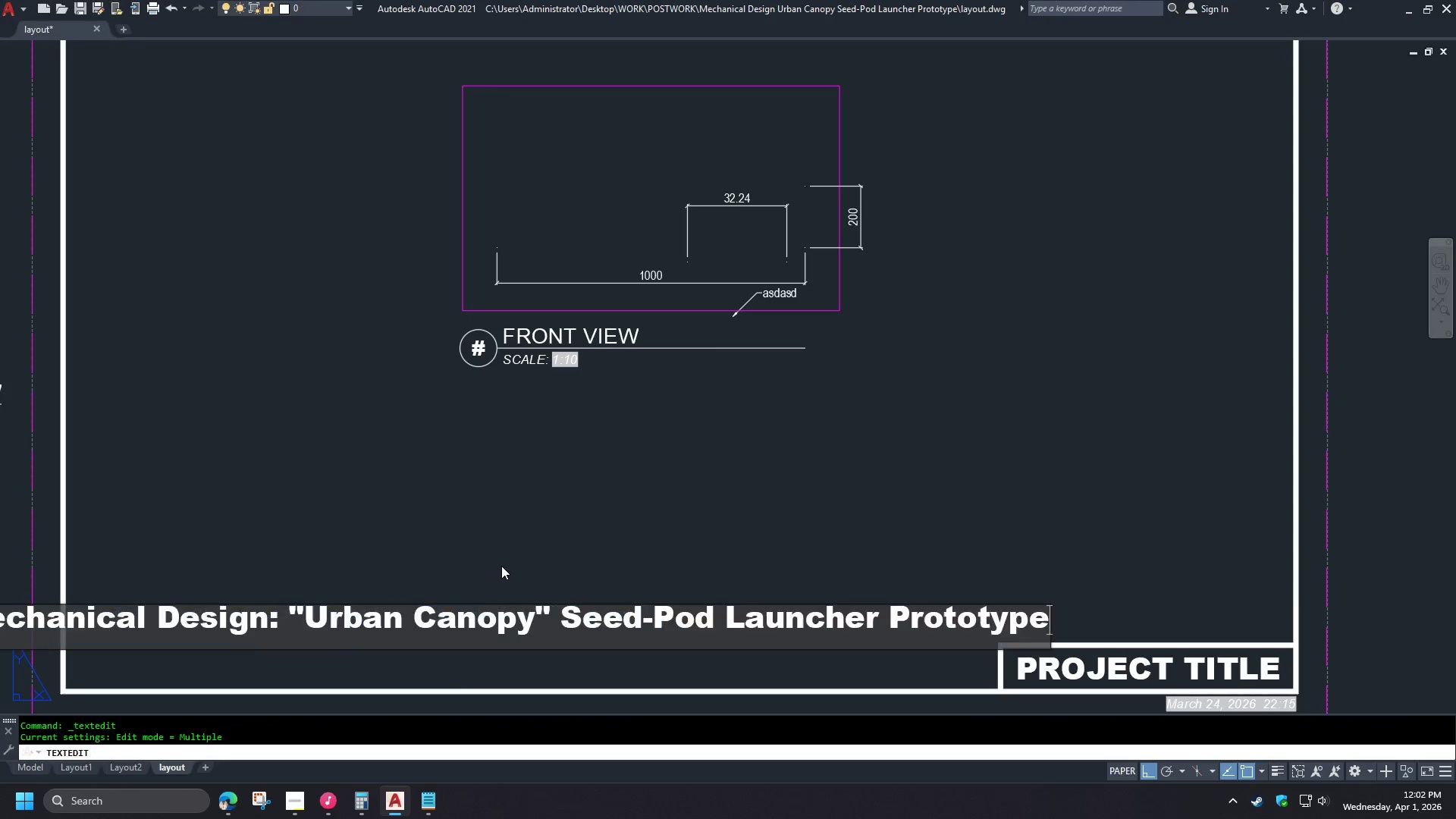 
key(Control+V)
 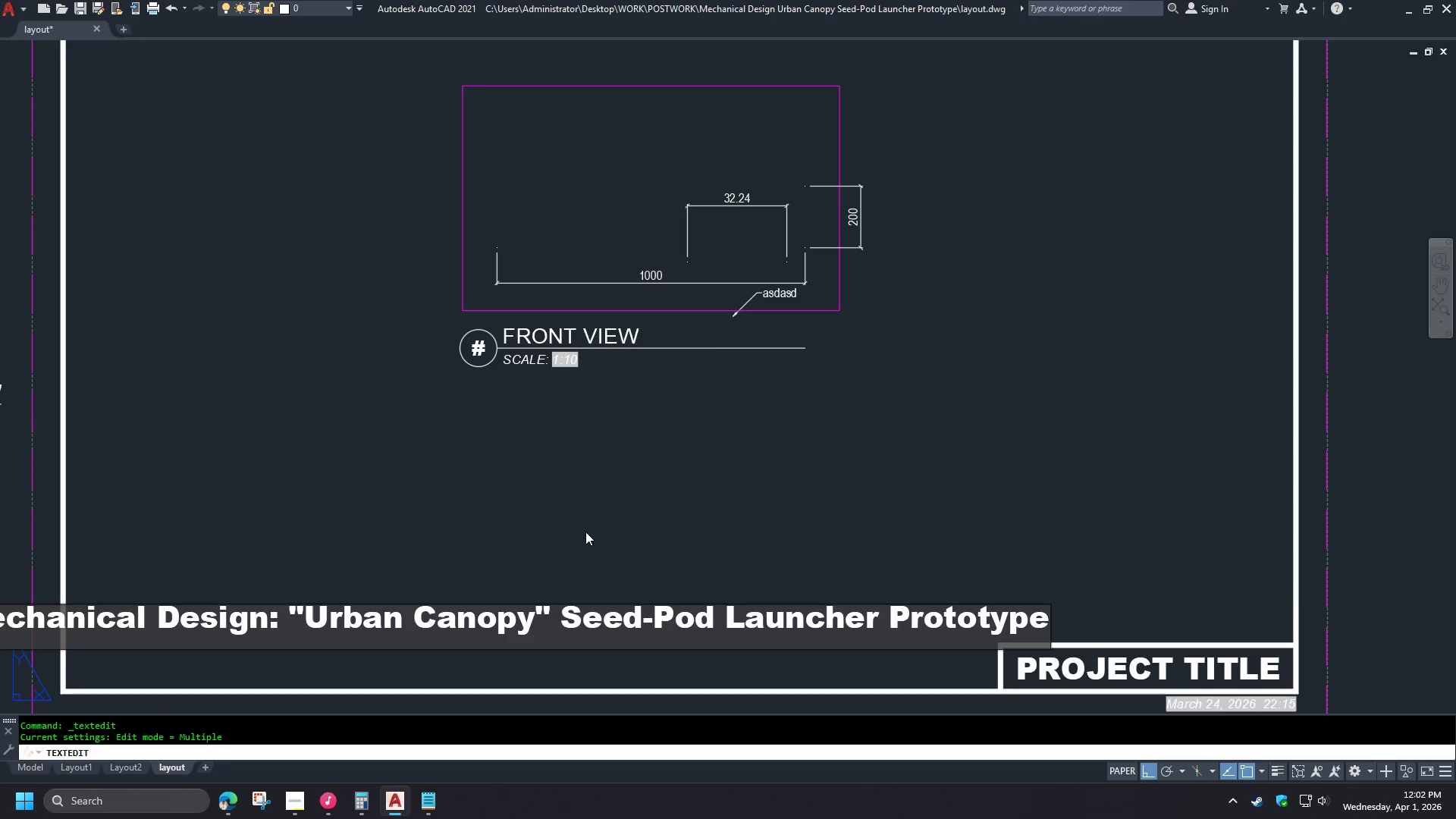 
left_click([585, 531])
 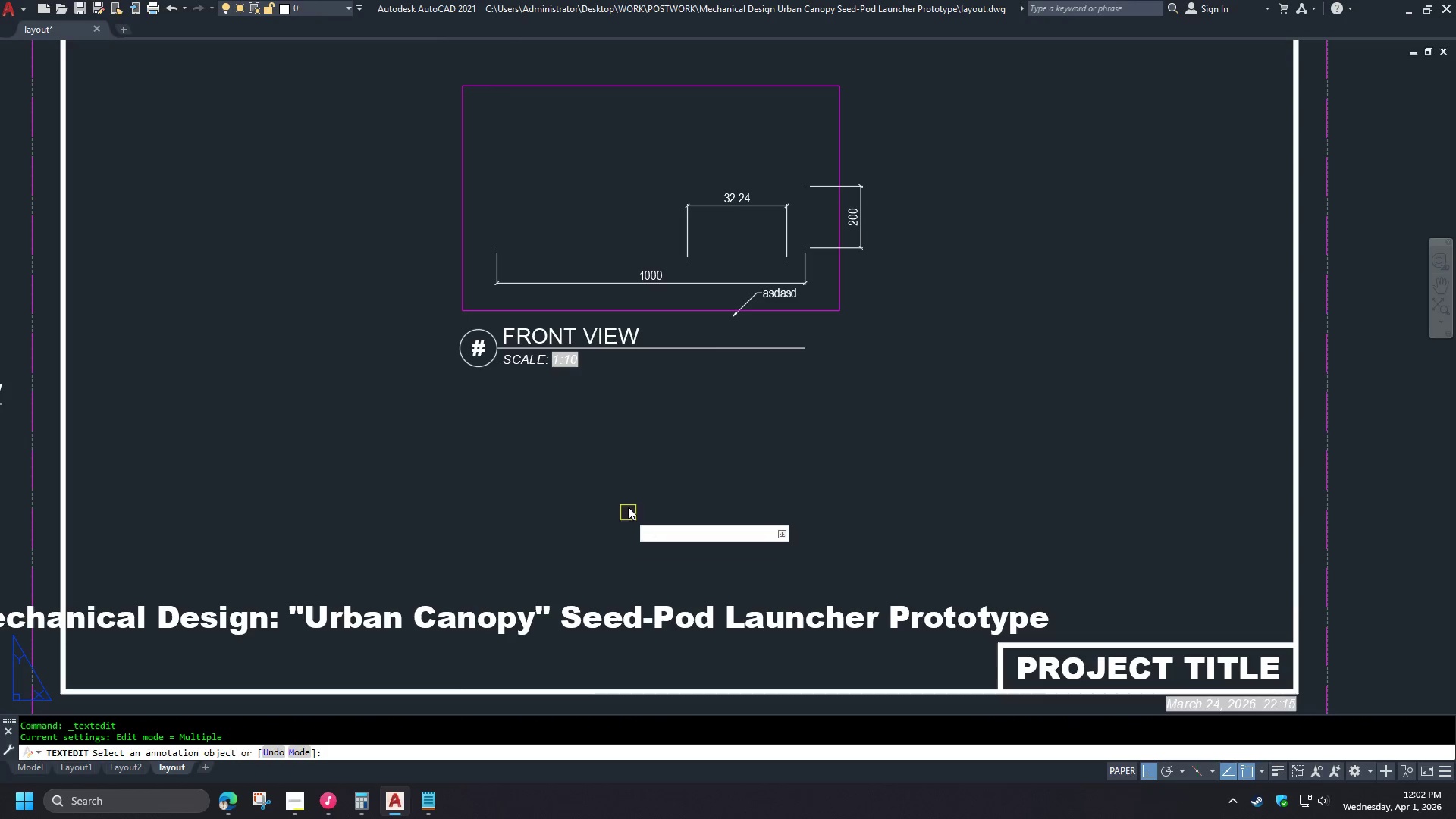 
key(Space)
 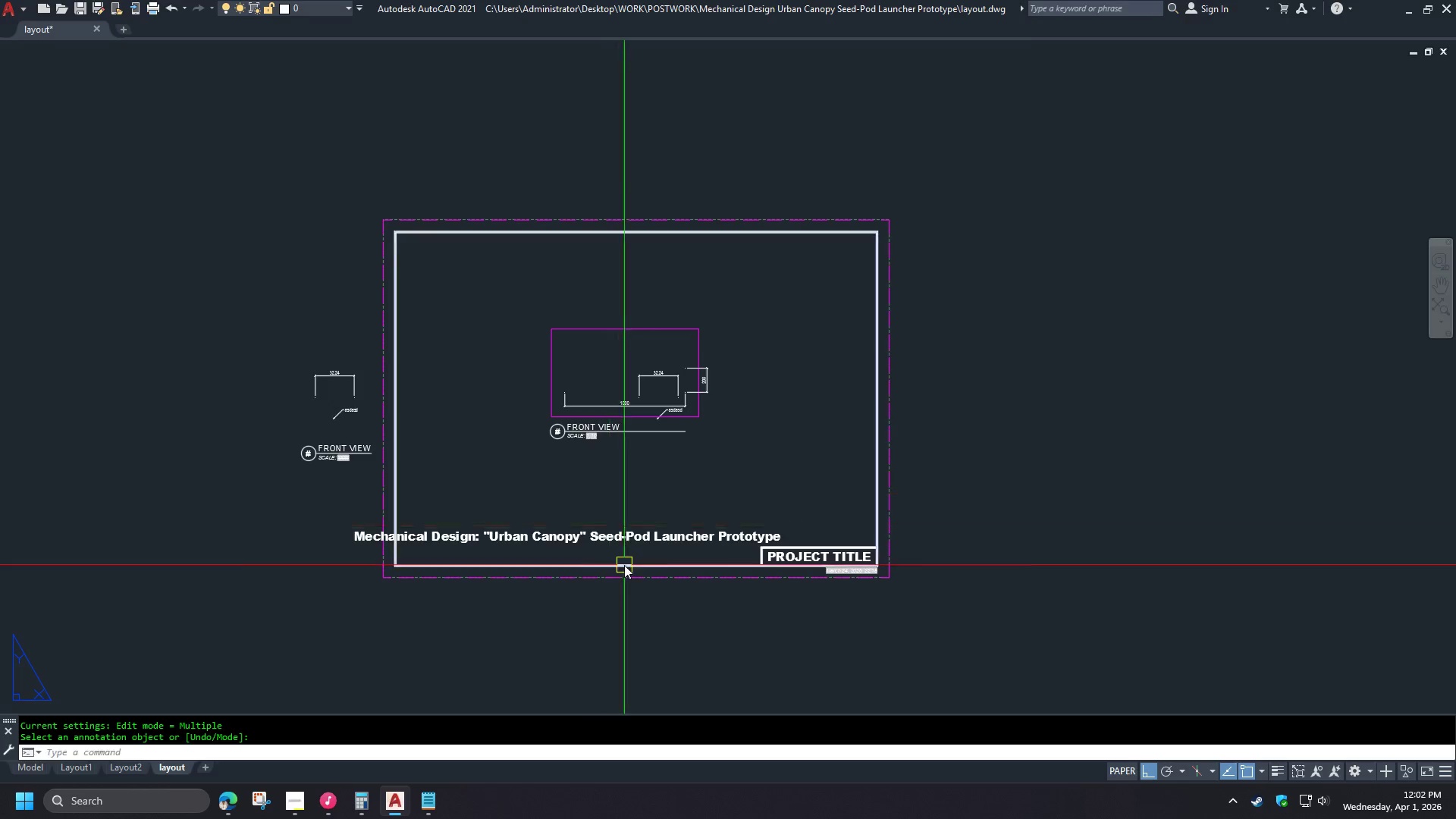 
scroll: coordinate [607, 485], scroll_direction: down, amount: 2.0
 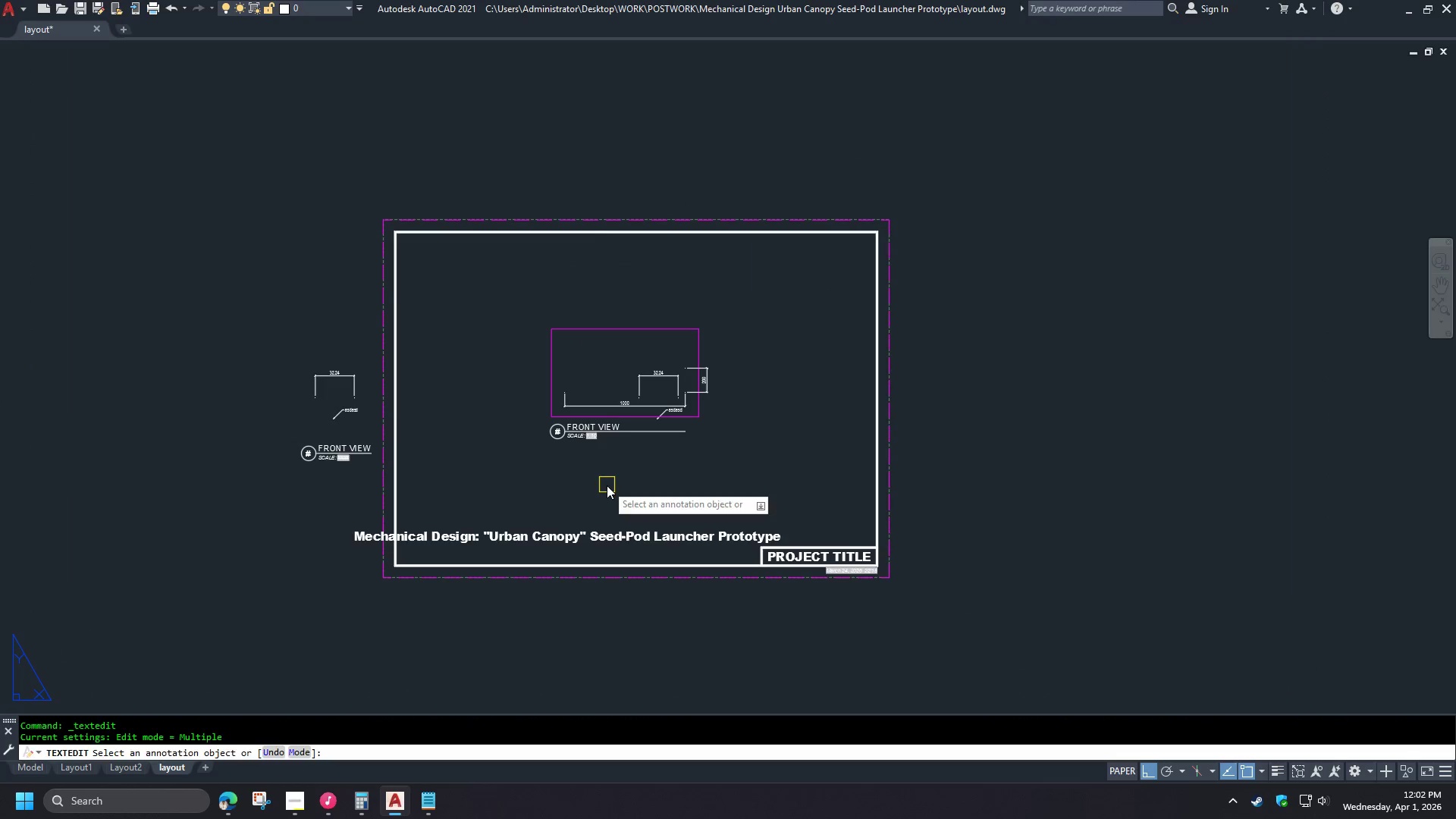 
scroll: coordinate [623, 564], scroll_direction: up, amount: 2.0
 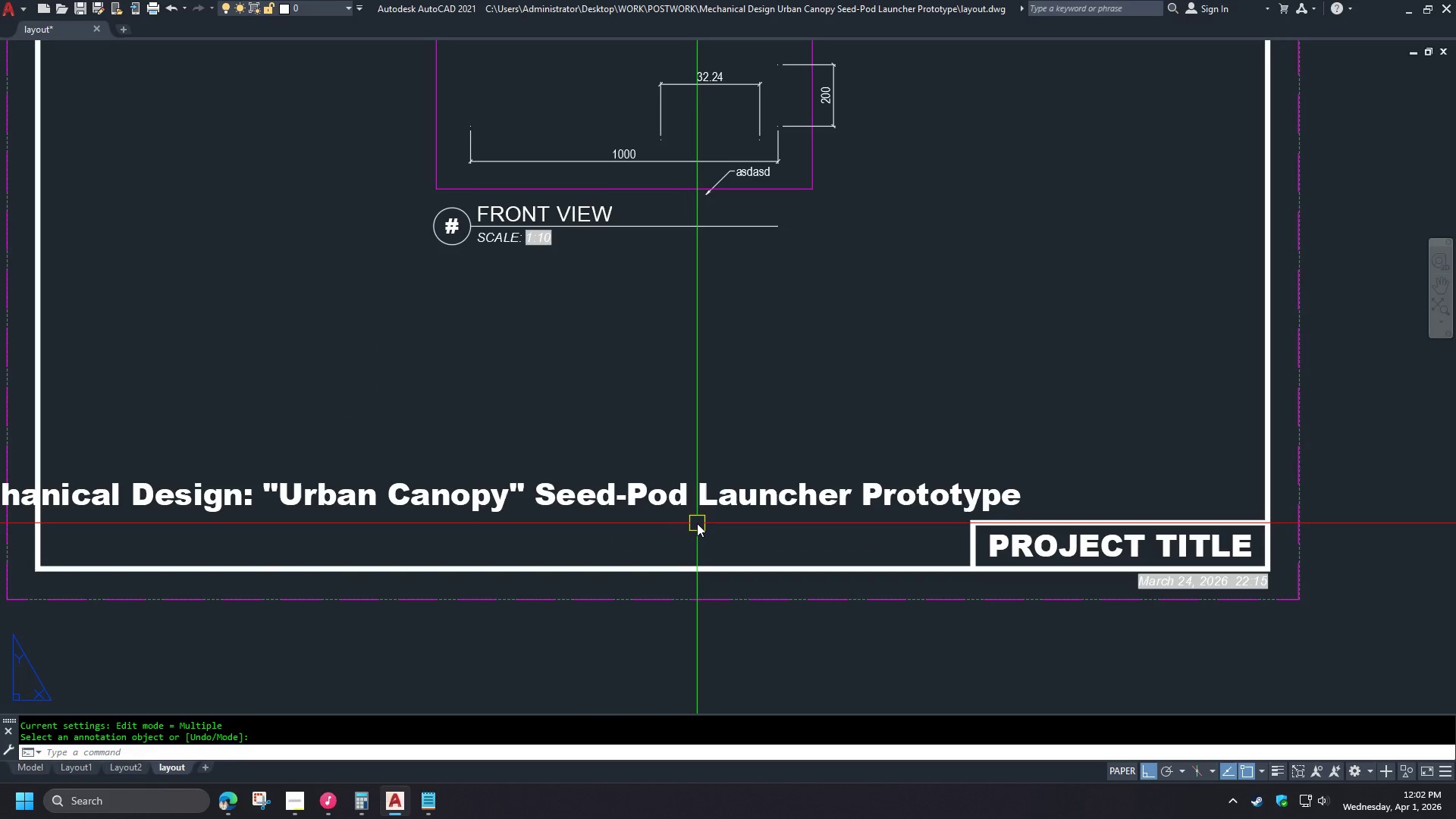 
scroll: coordinate [698, 522], scroll_direction: down, amount: 1.0
 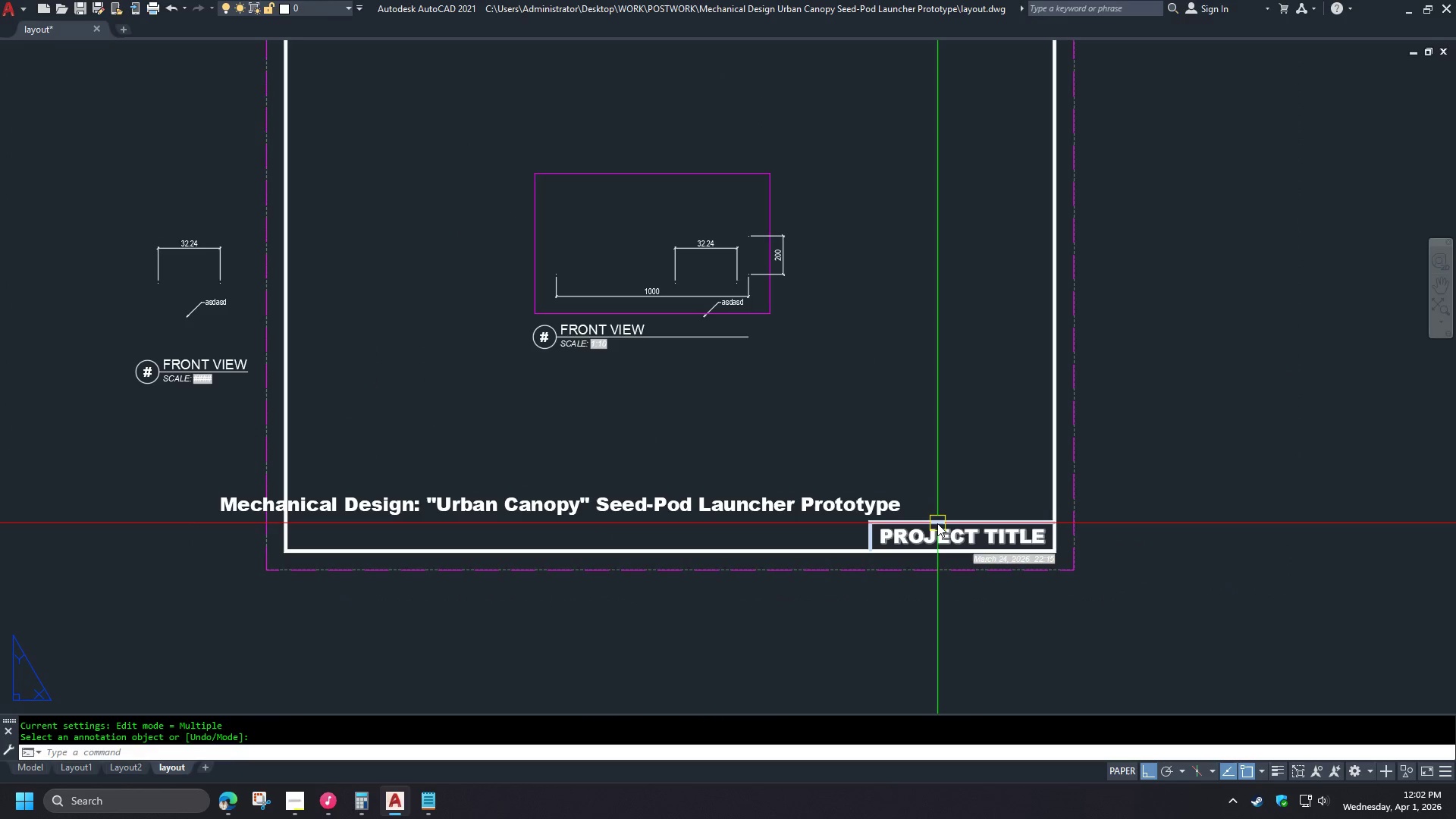 
left_click([937, 523])
 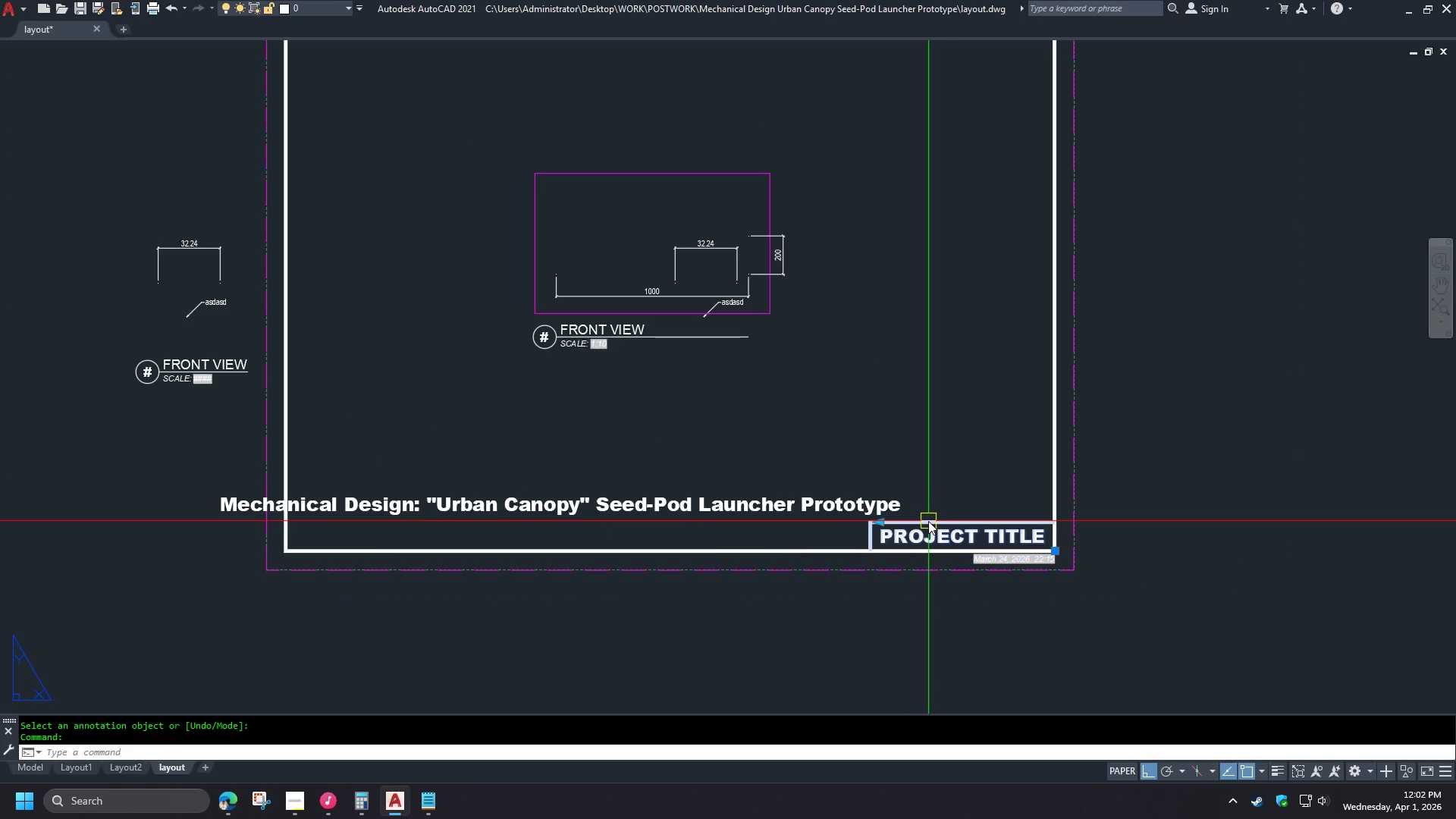 
scroll: coordinate [931, 520], scroll_direction: up, amount: 2.0
 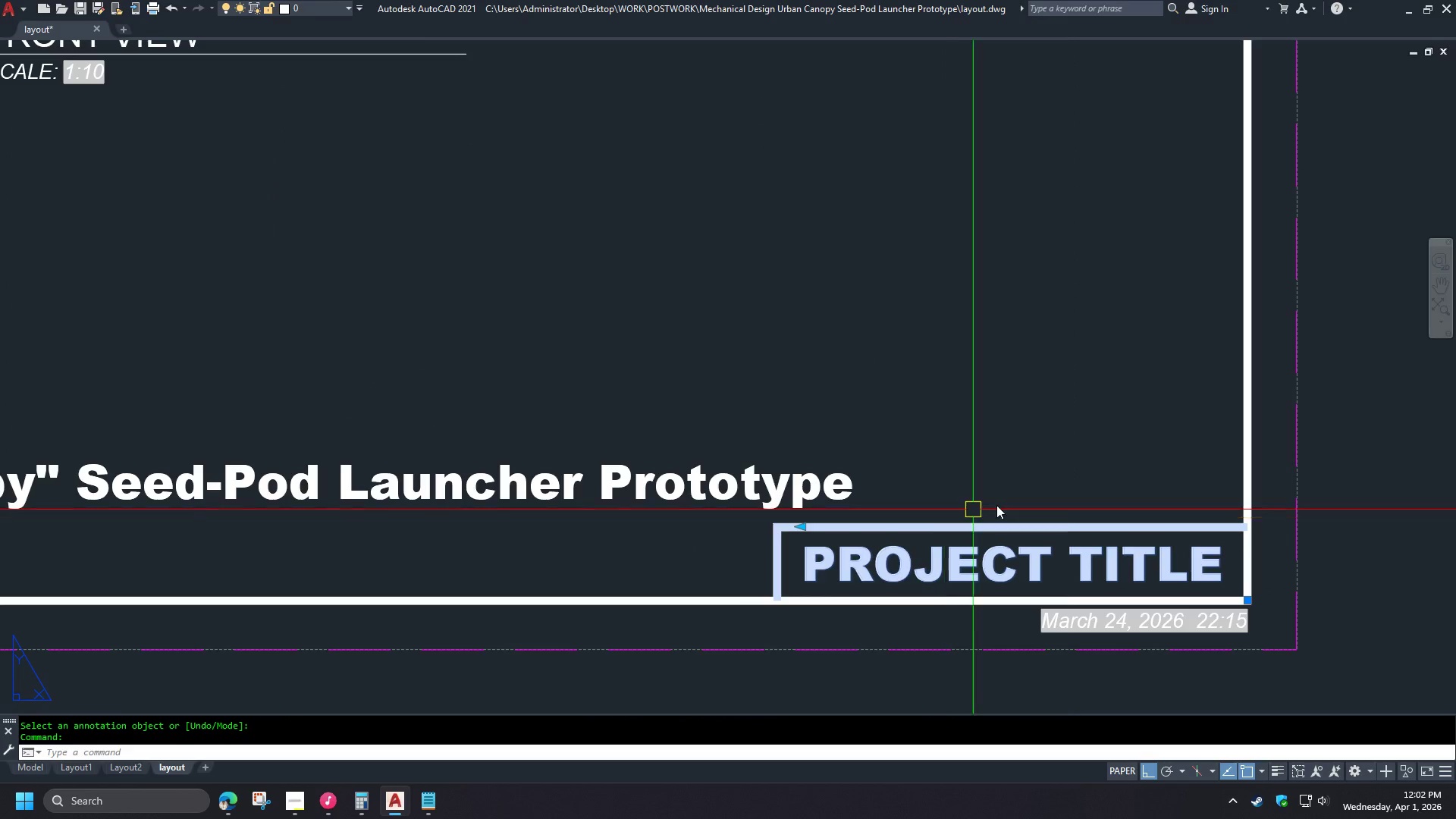 
key(X)
 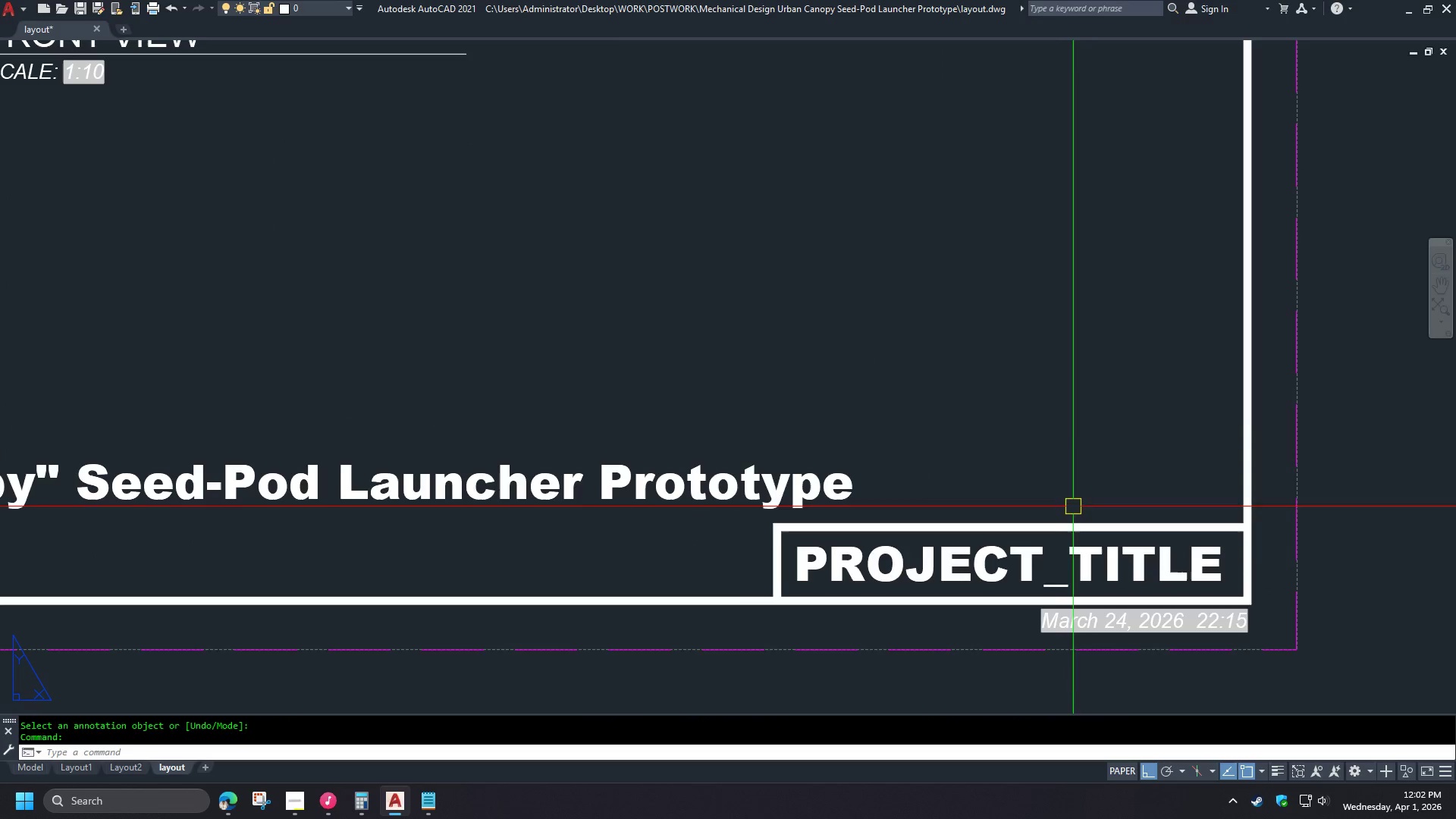 
key(Space)
 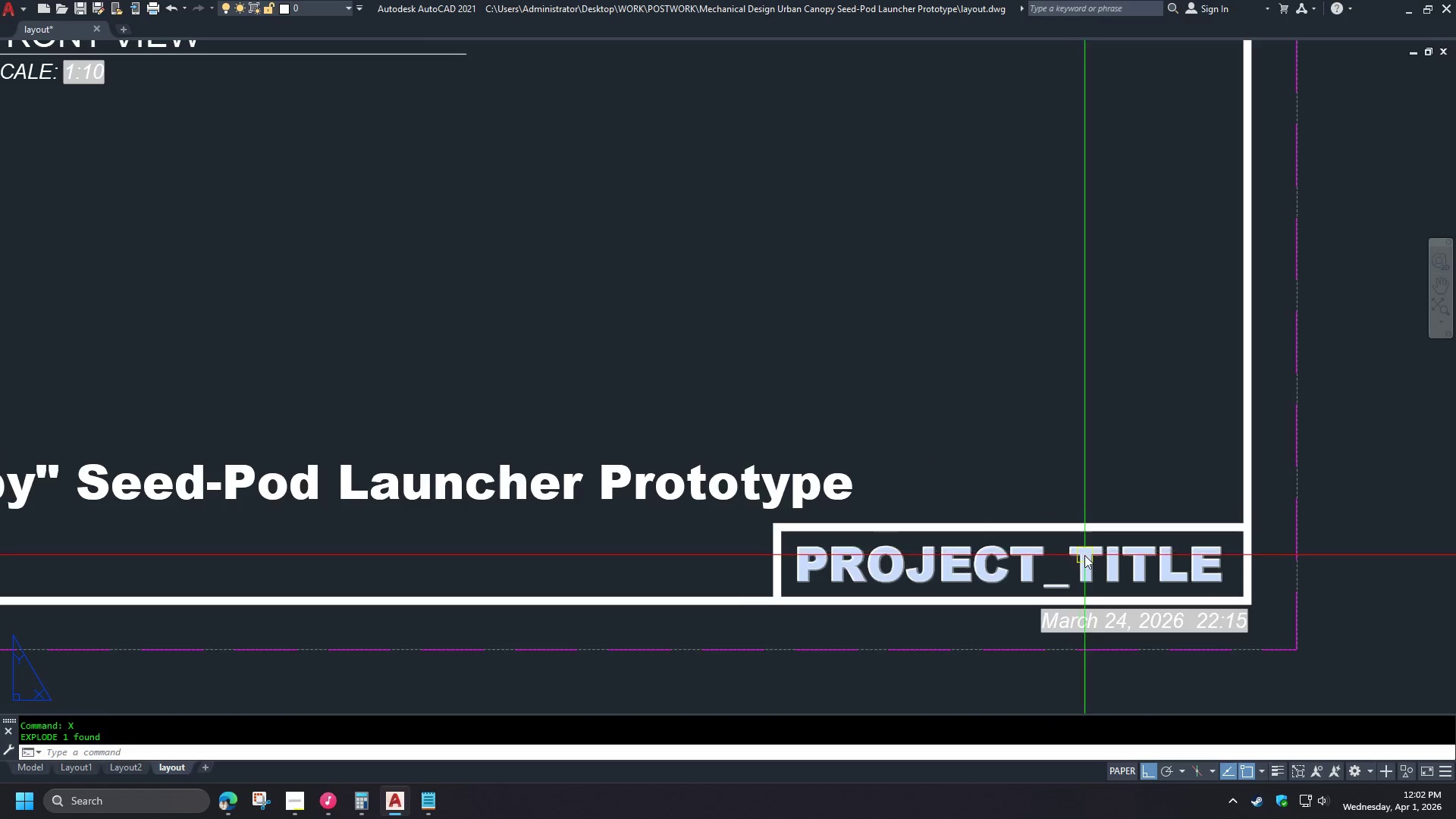 
left_click([1092, 558])
 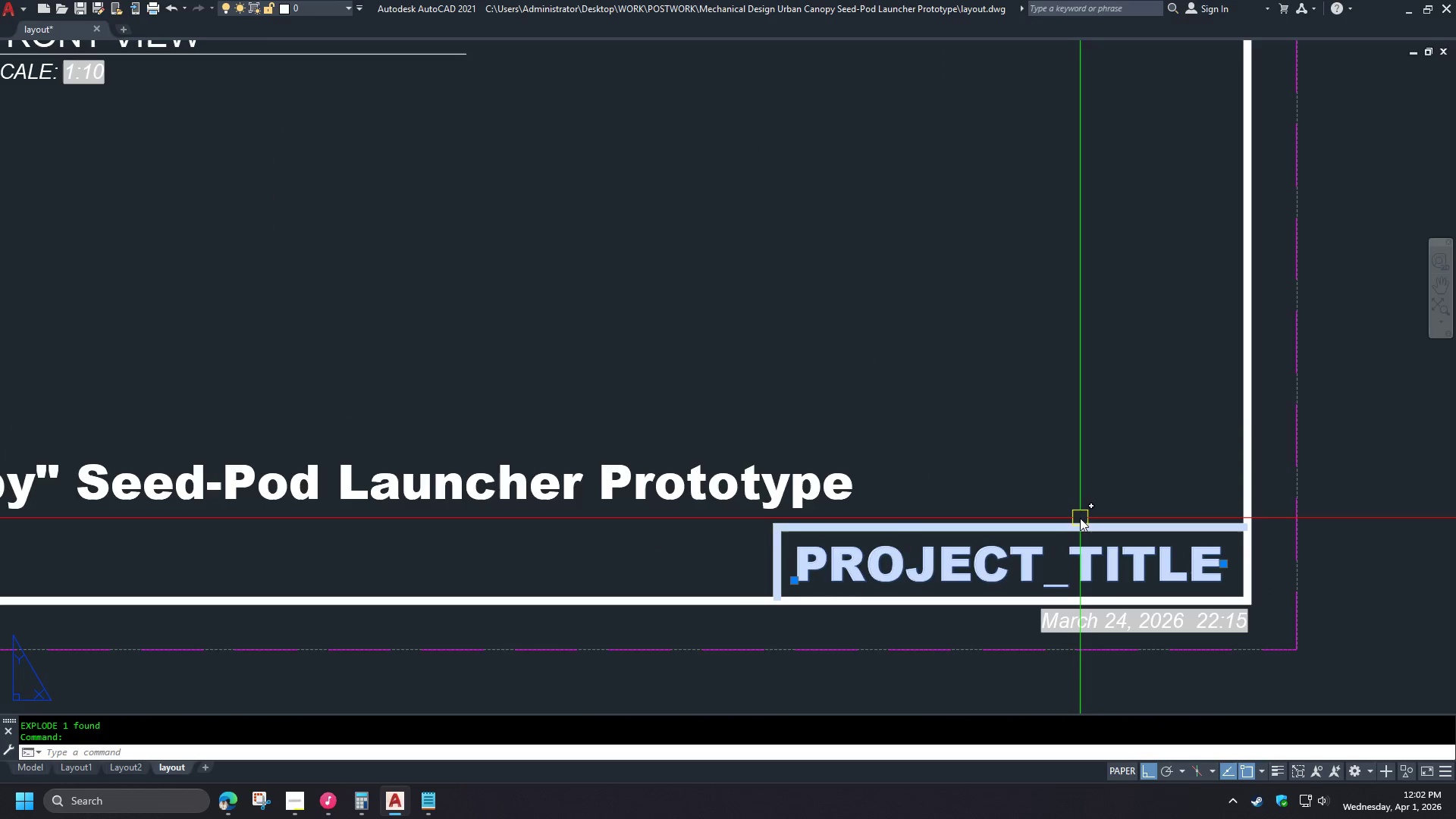 
key(Control+Z)
 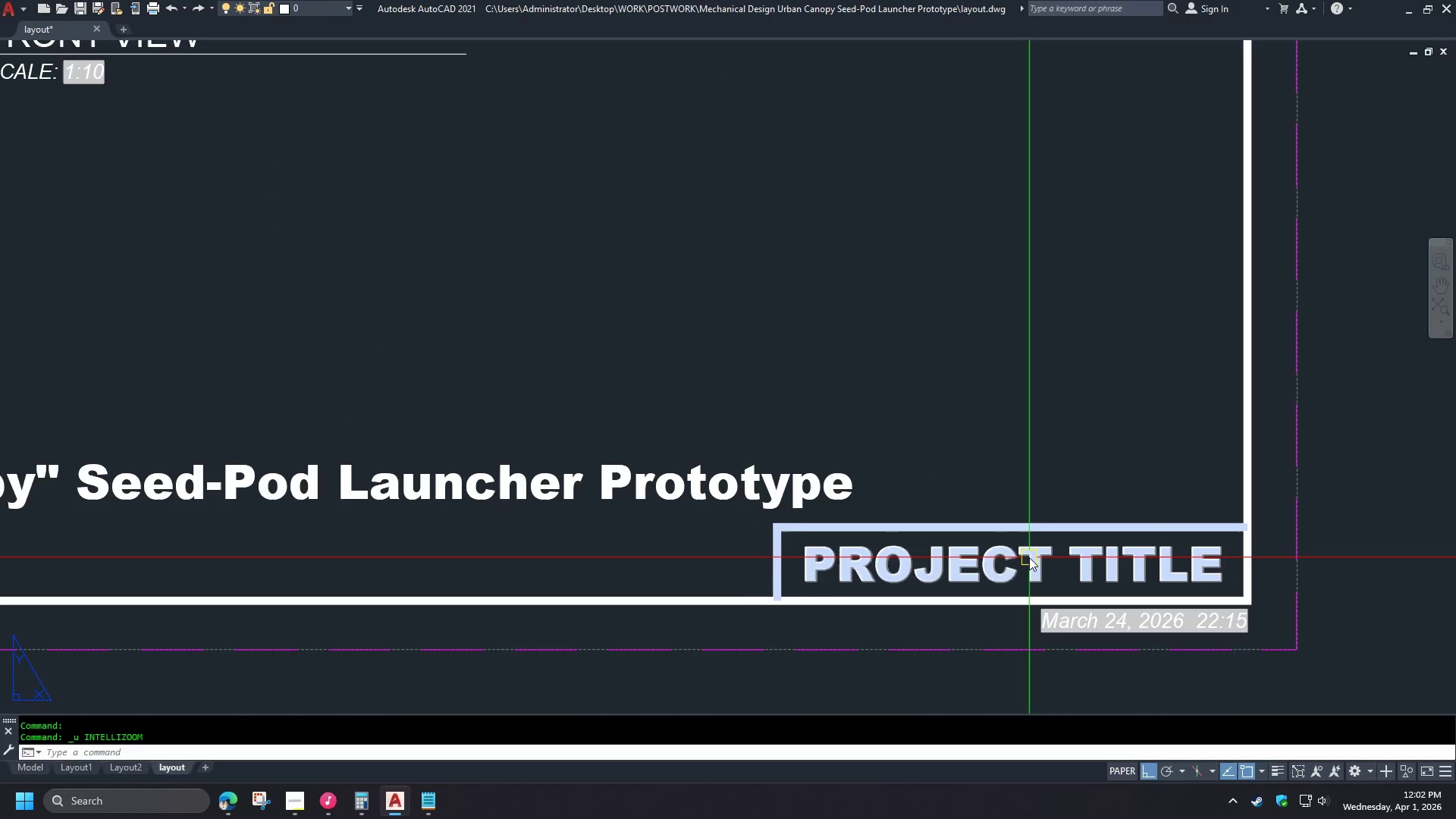 
left_click([1029, 557])
 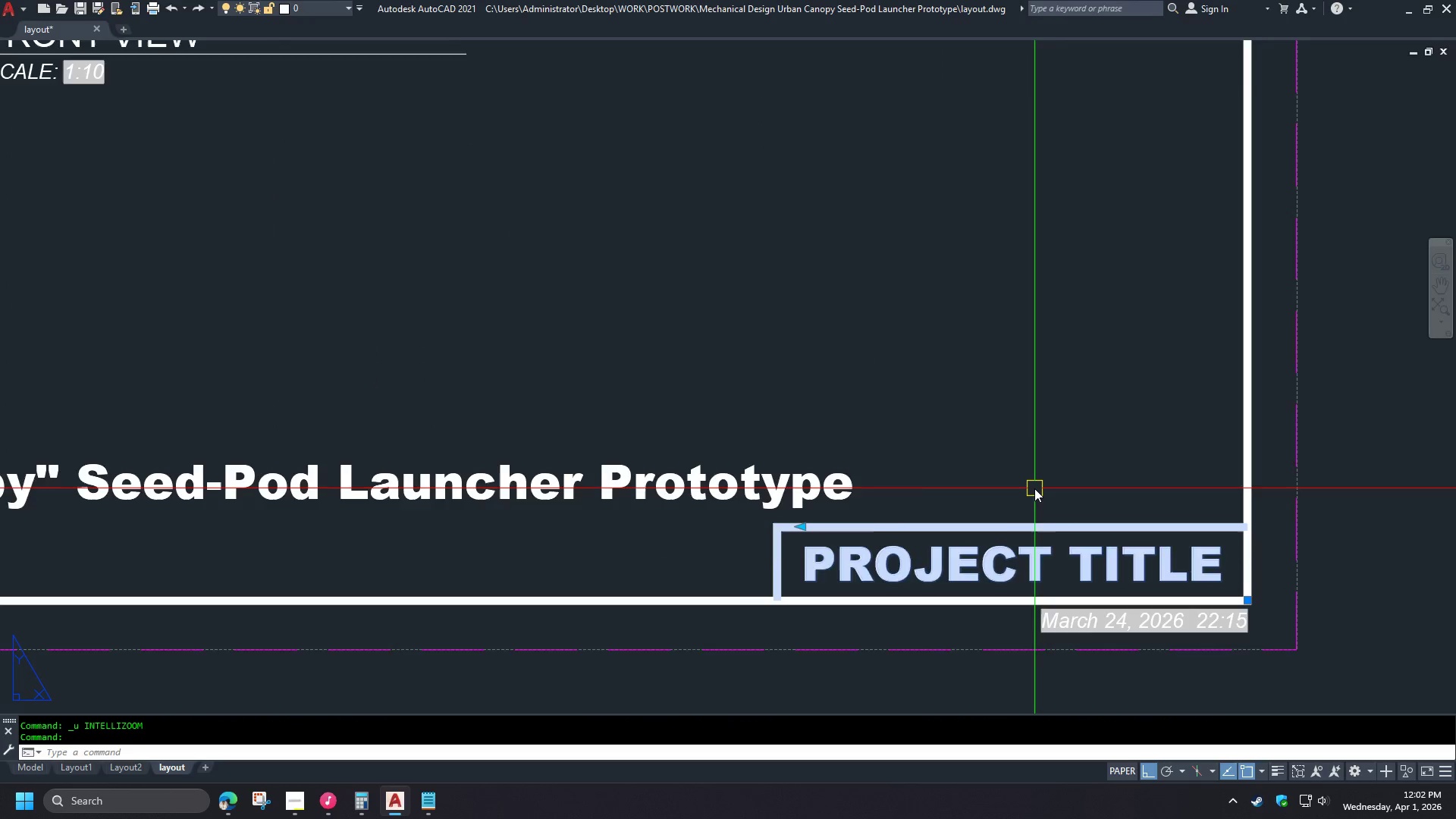 
scroll: coordinate [1034, 488], scroll_direction: down, amount: 2.0
 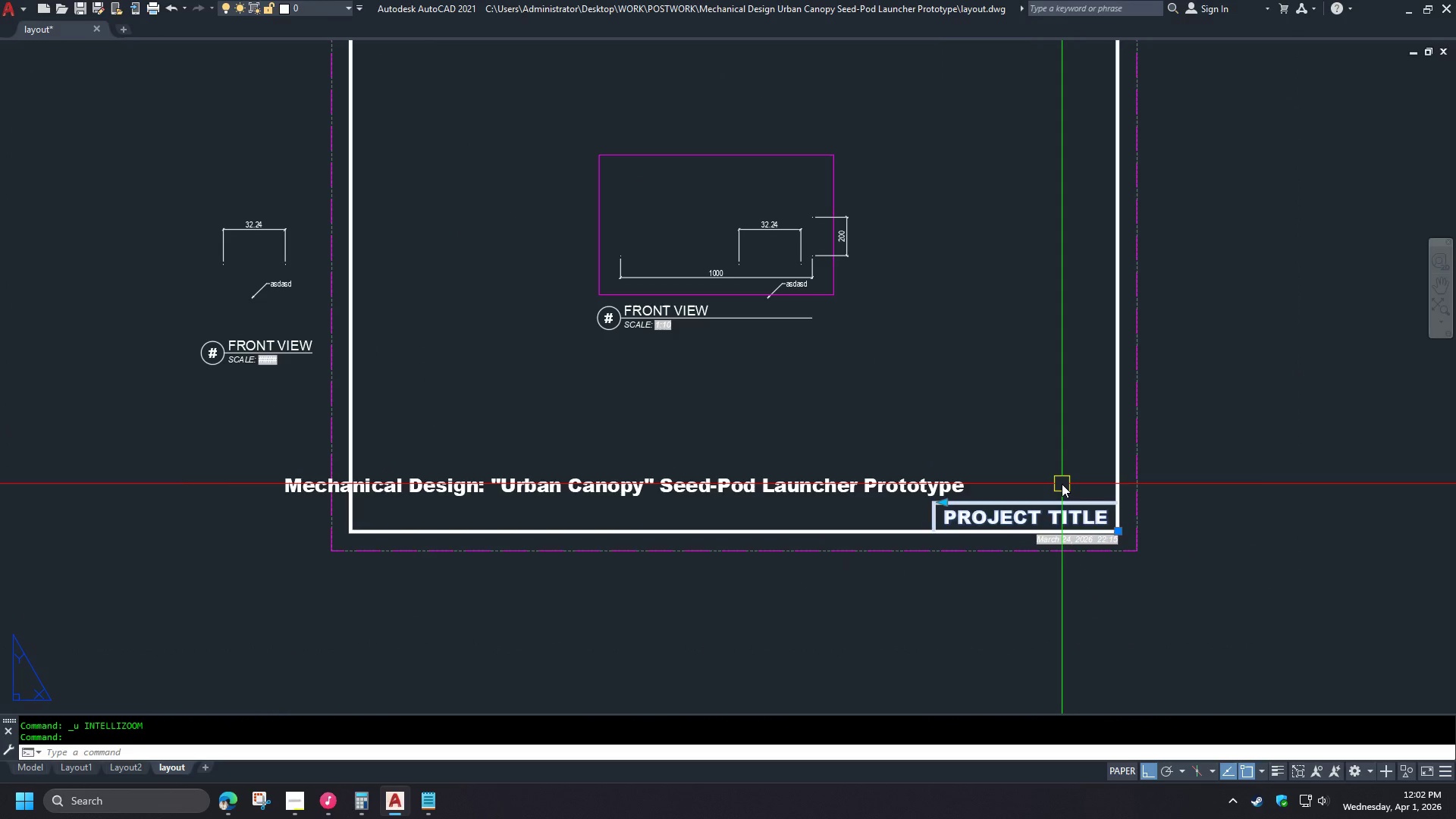 
key(Escape)
type(pl )
 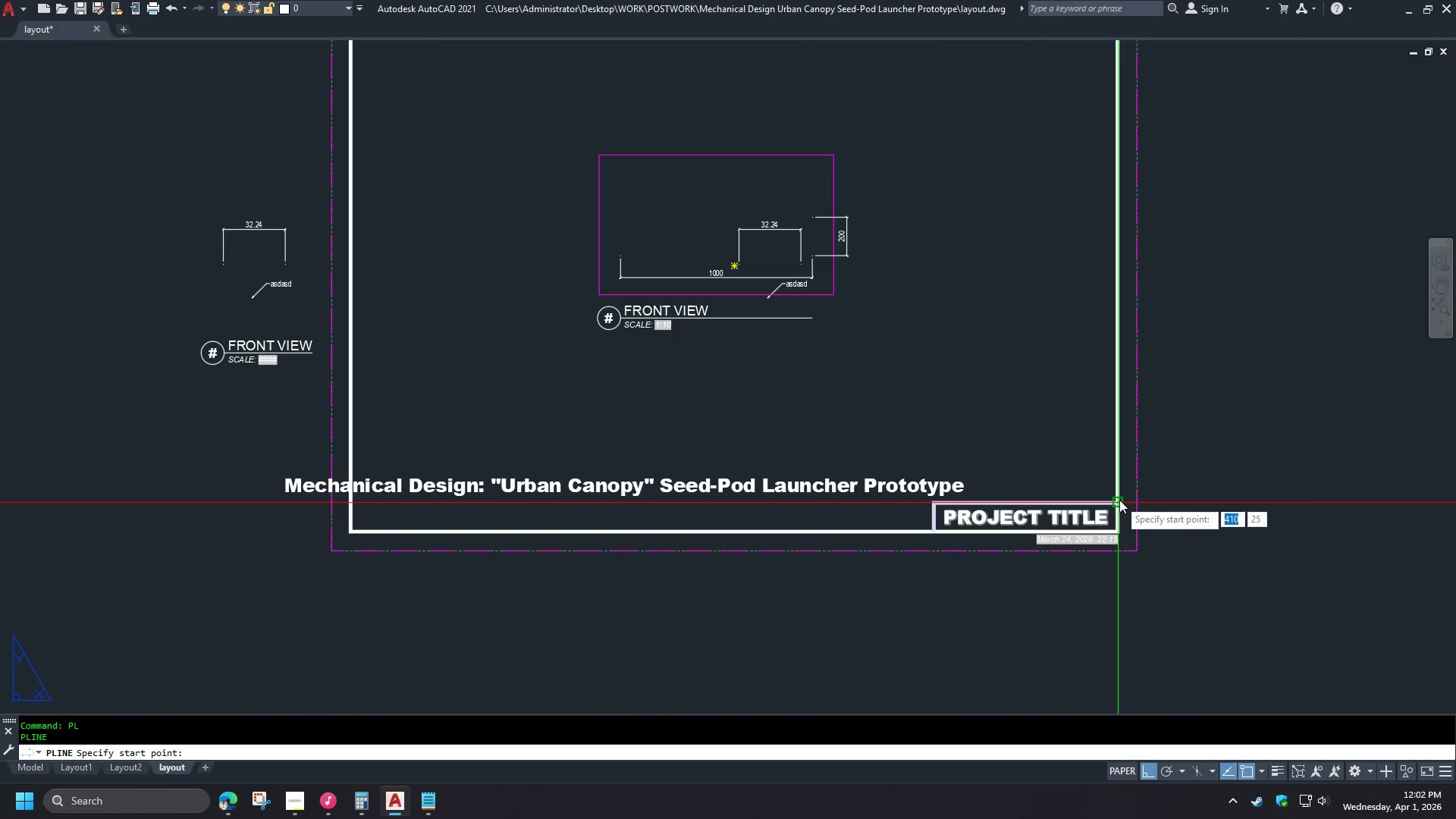 
left_click([1119, 500])
 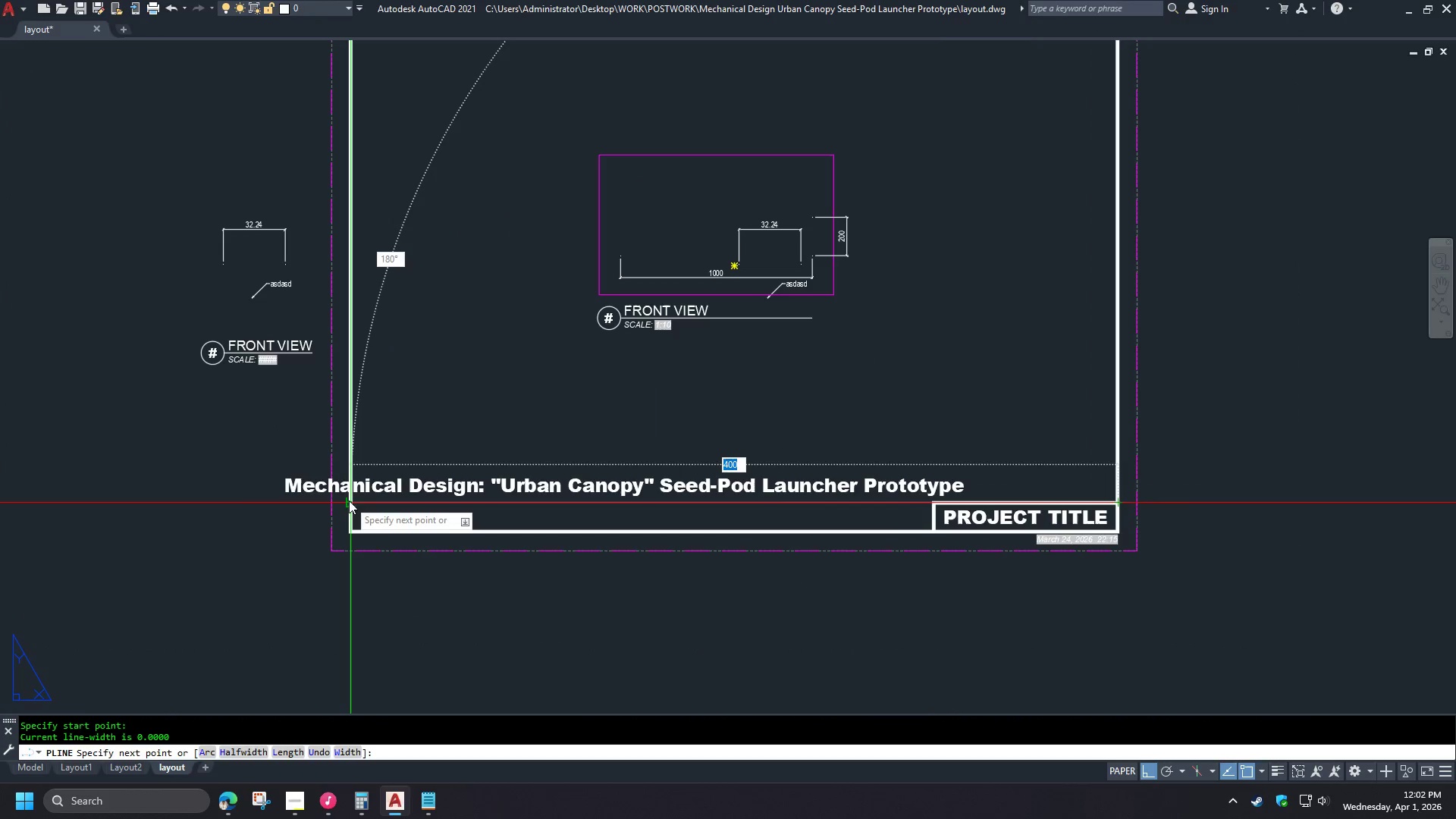 
left_click([349, 500])
 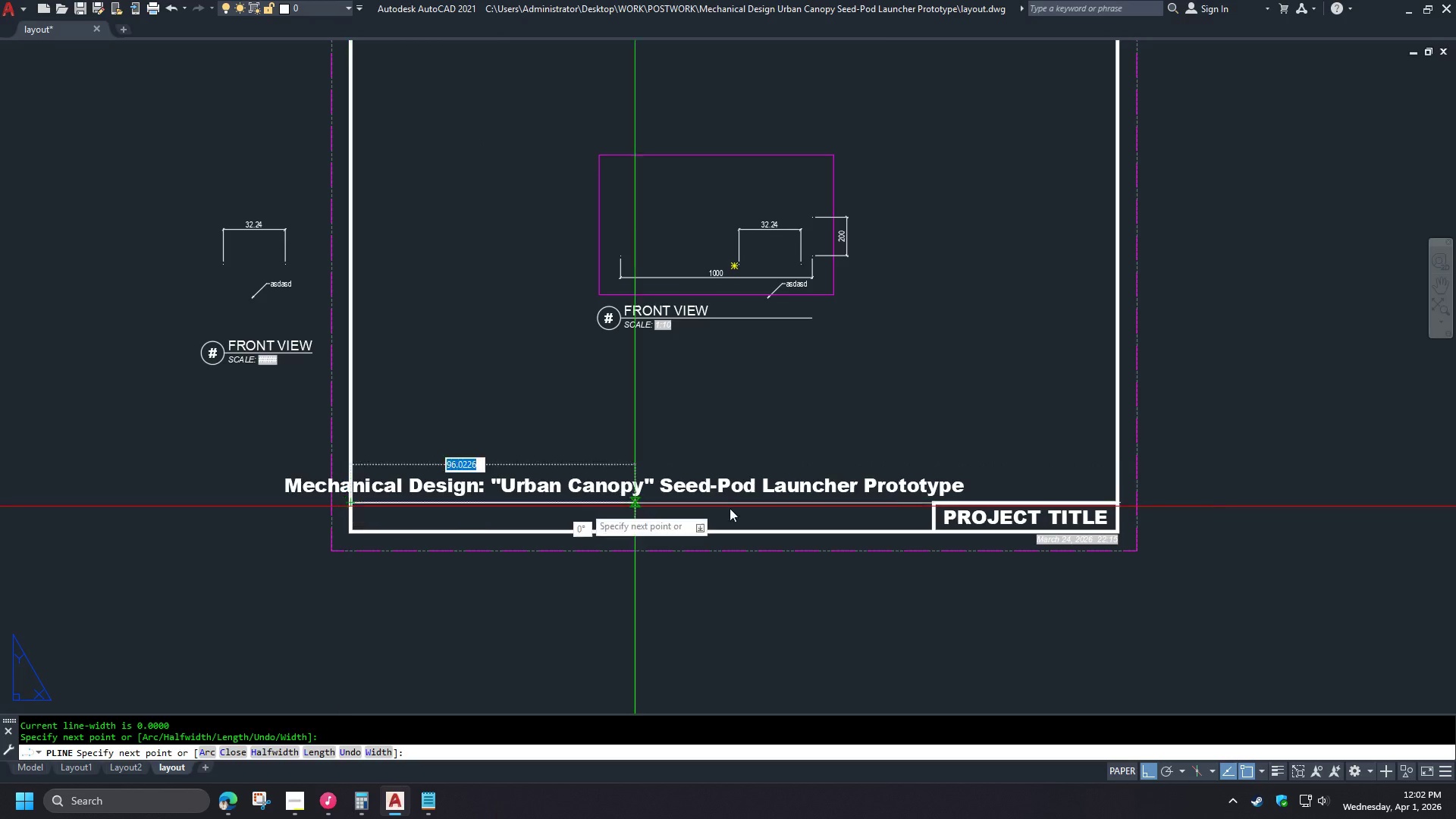 
key(Space)
 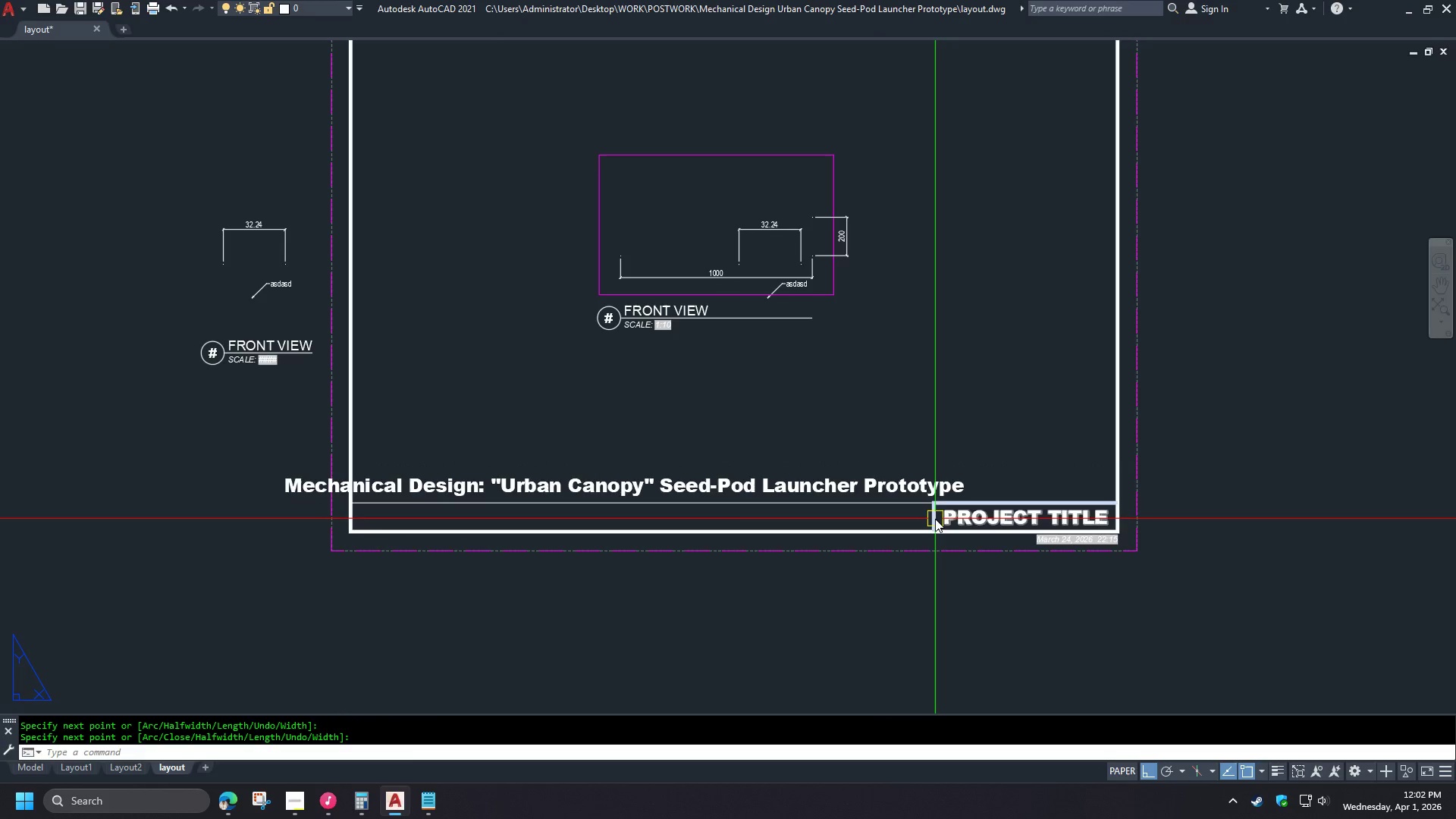 
left_click([935, 519])
 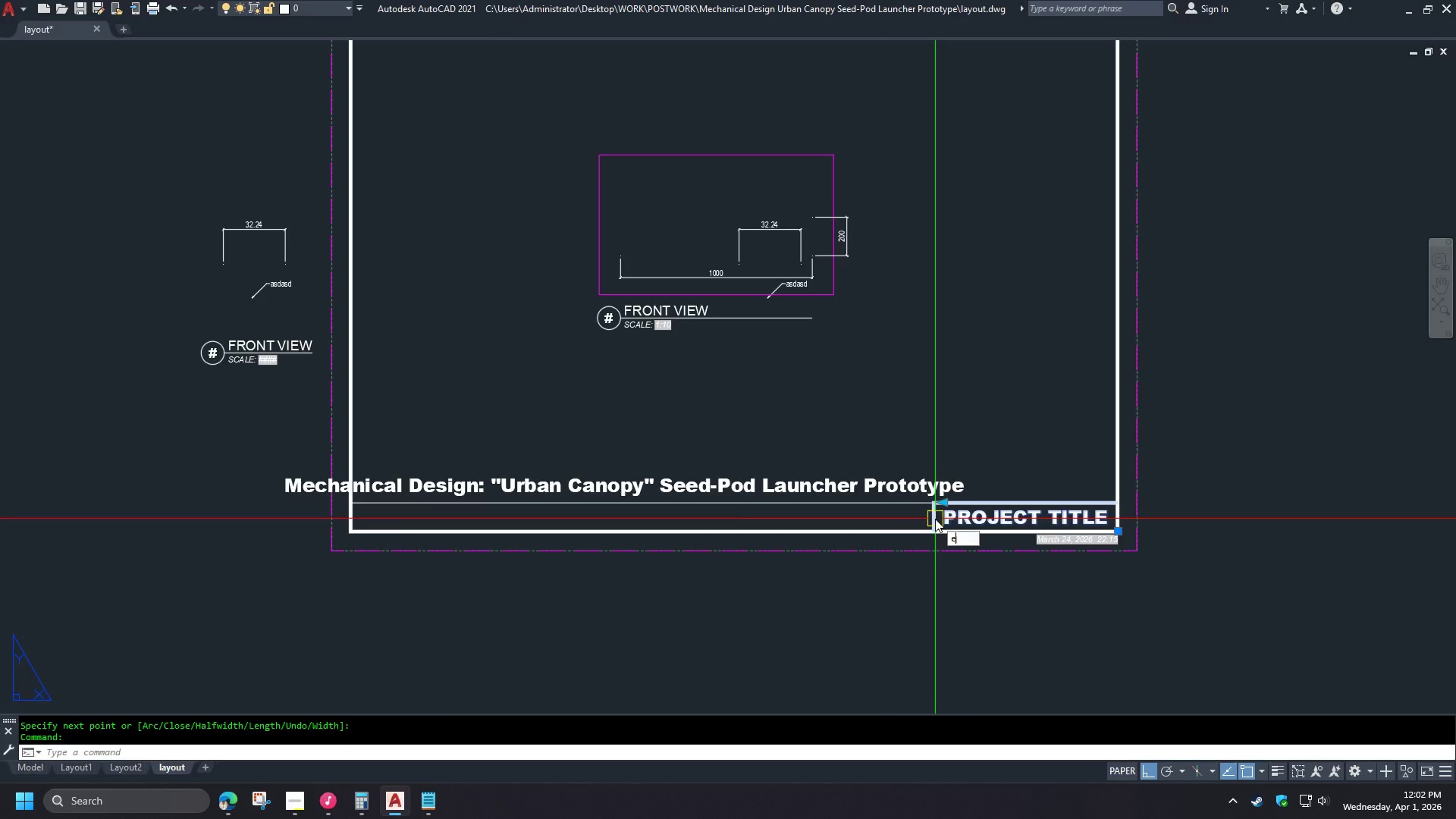 
type(e ma )
 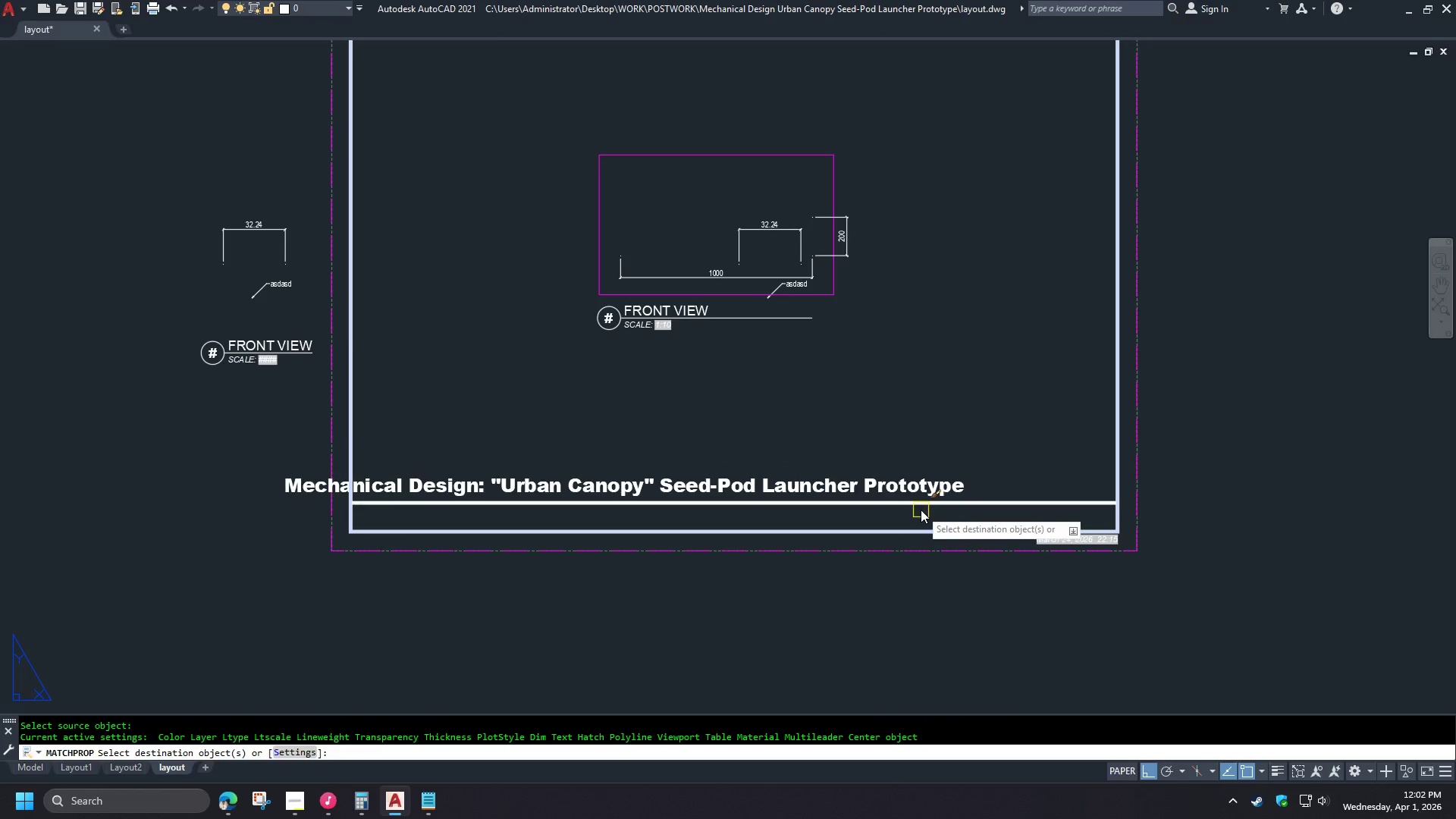 
double_click([921, 510])
 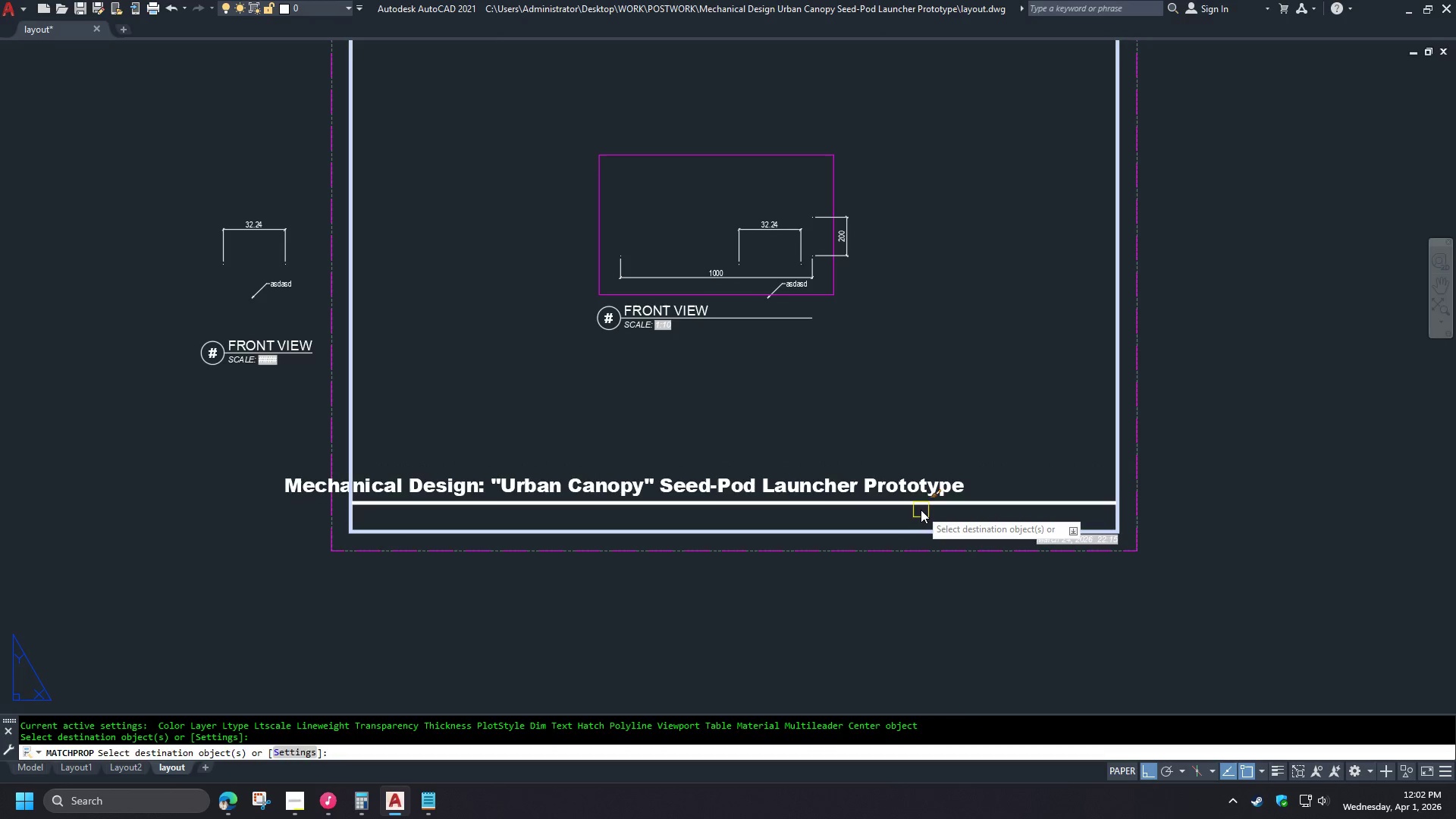 
key(Space)
 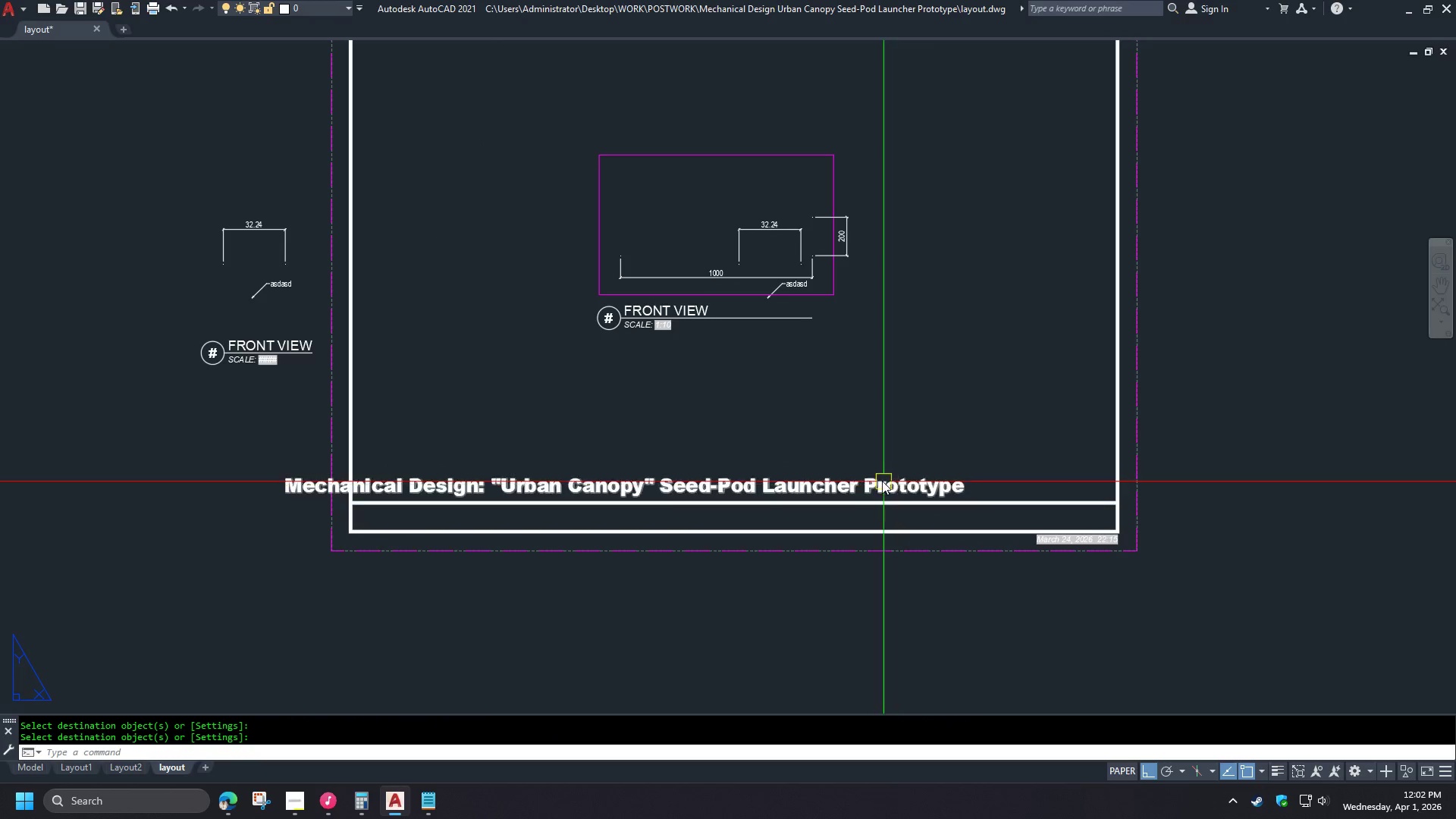 
triple_click([880, 480])
 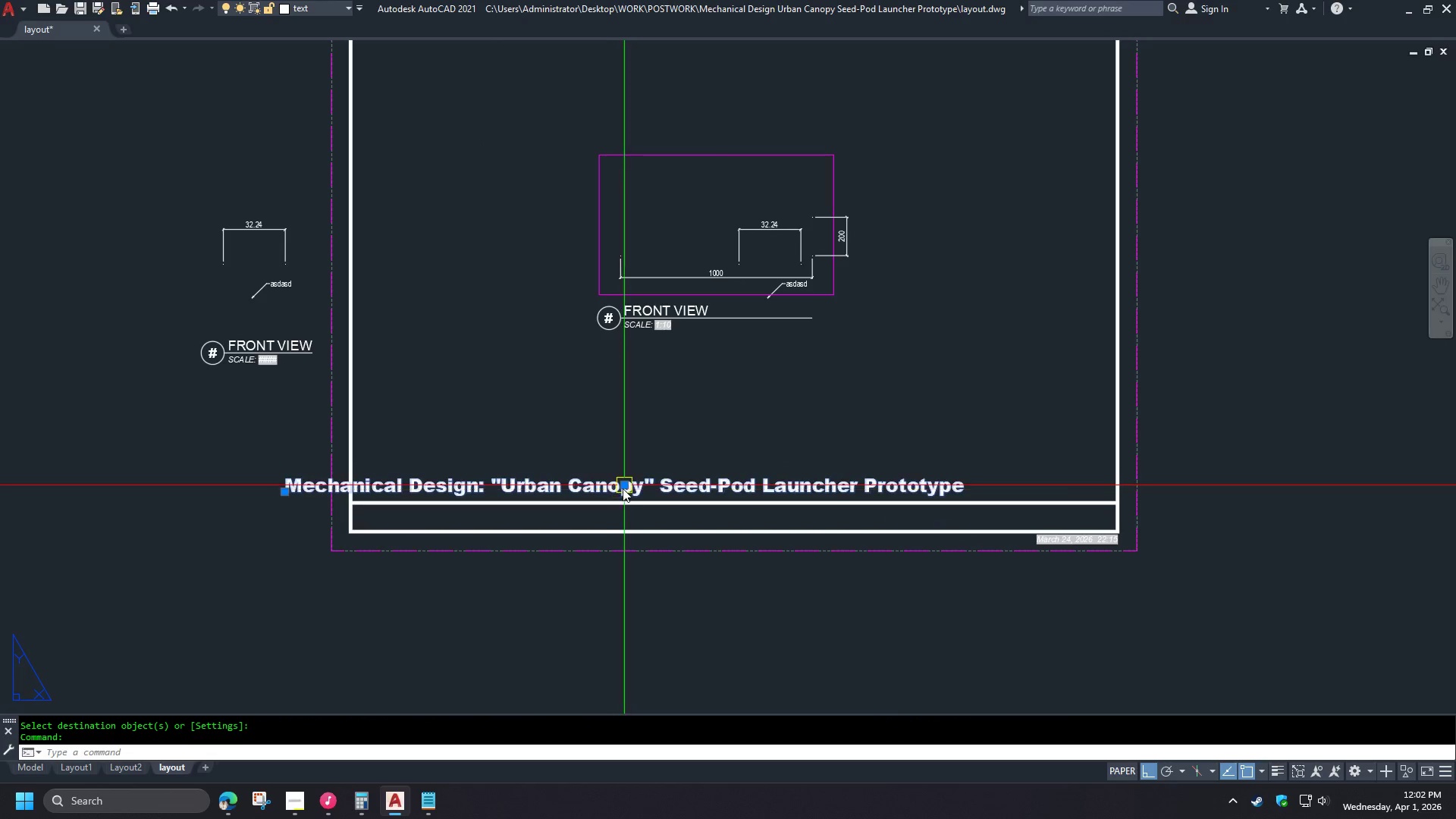 
left_click([623, 486])
 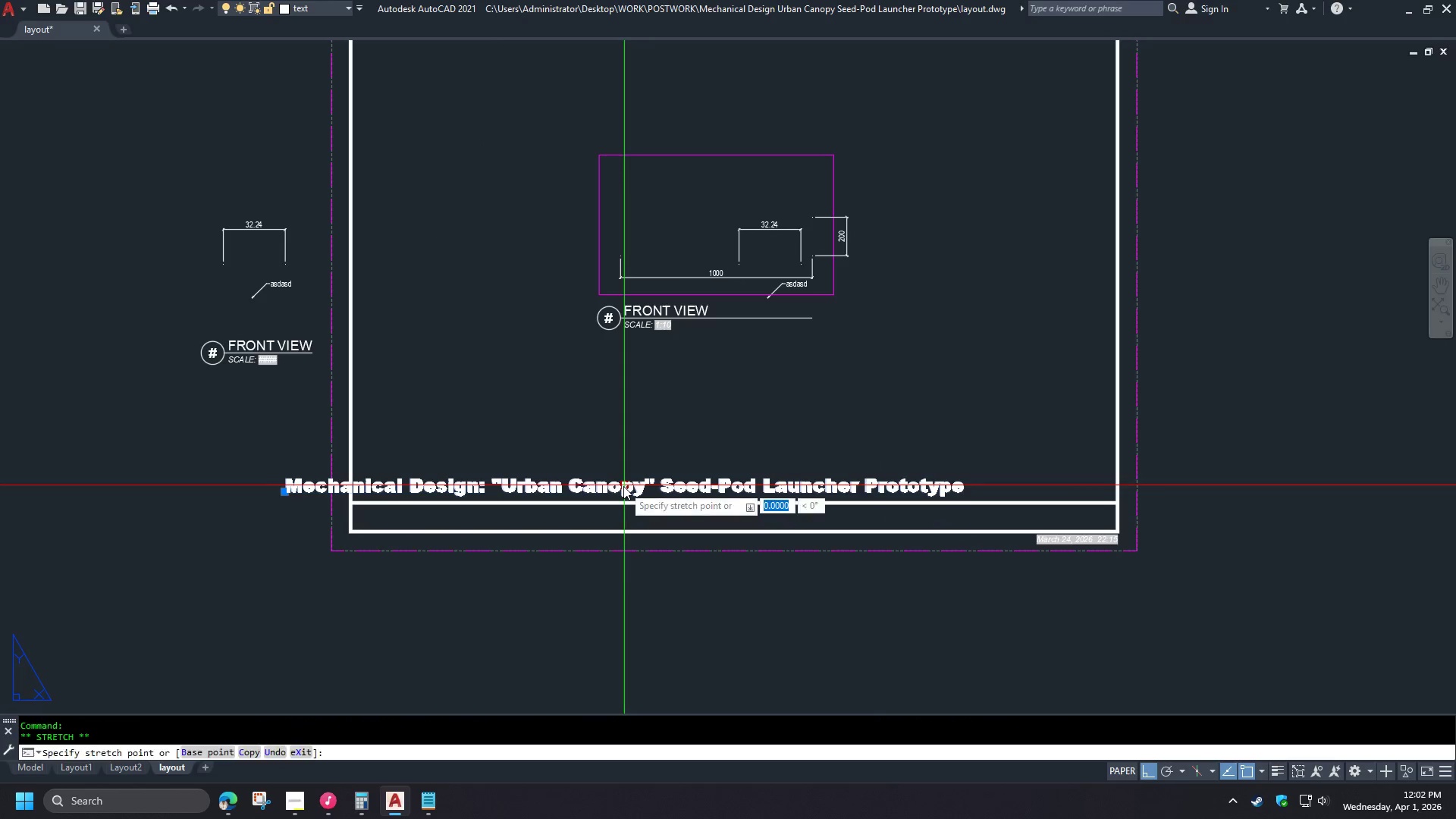 
hold_key(key=ShiftLeft, duration=0.33)
right_click([607, 420])
 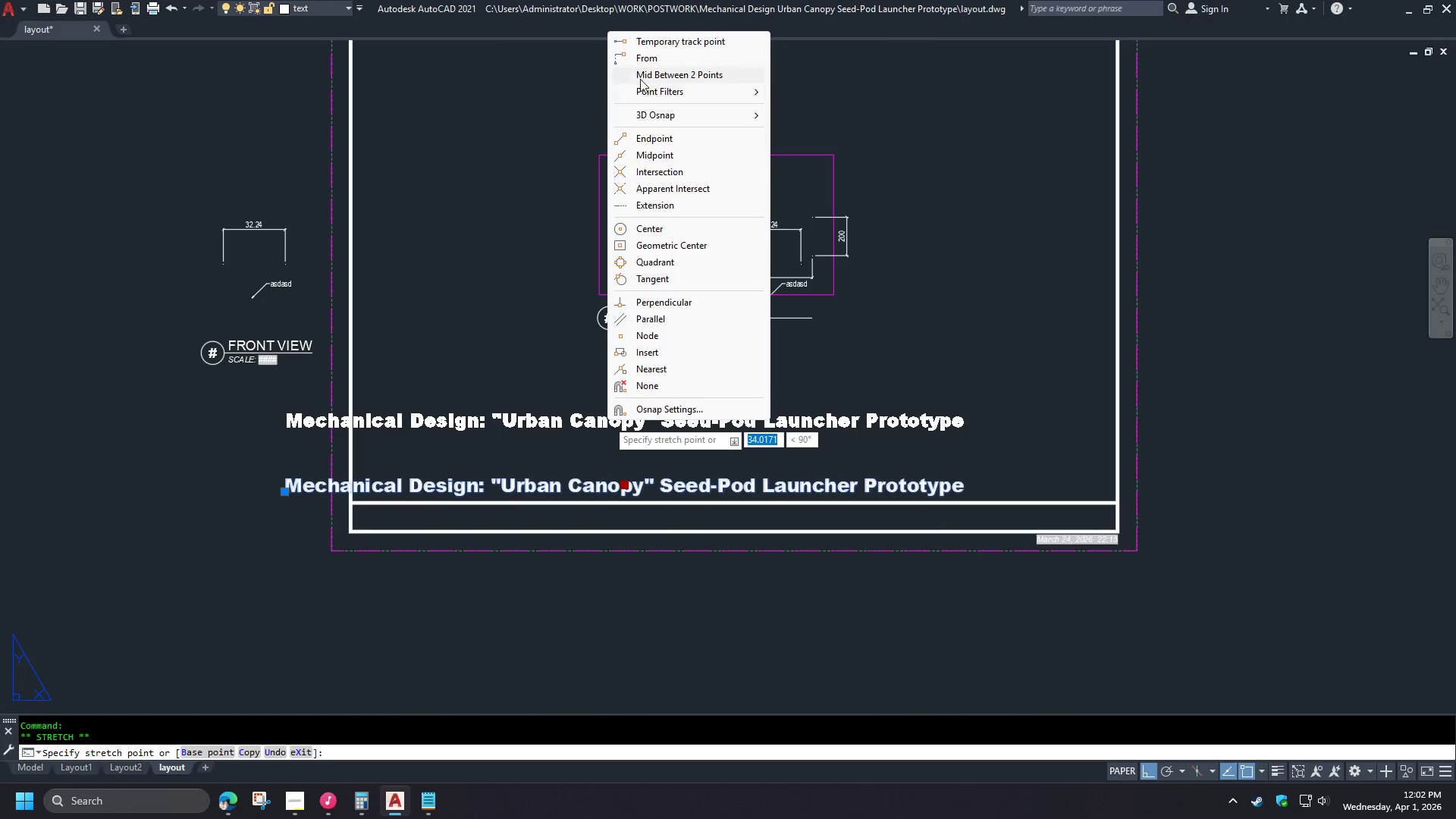 
left_click([652, 70])
 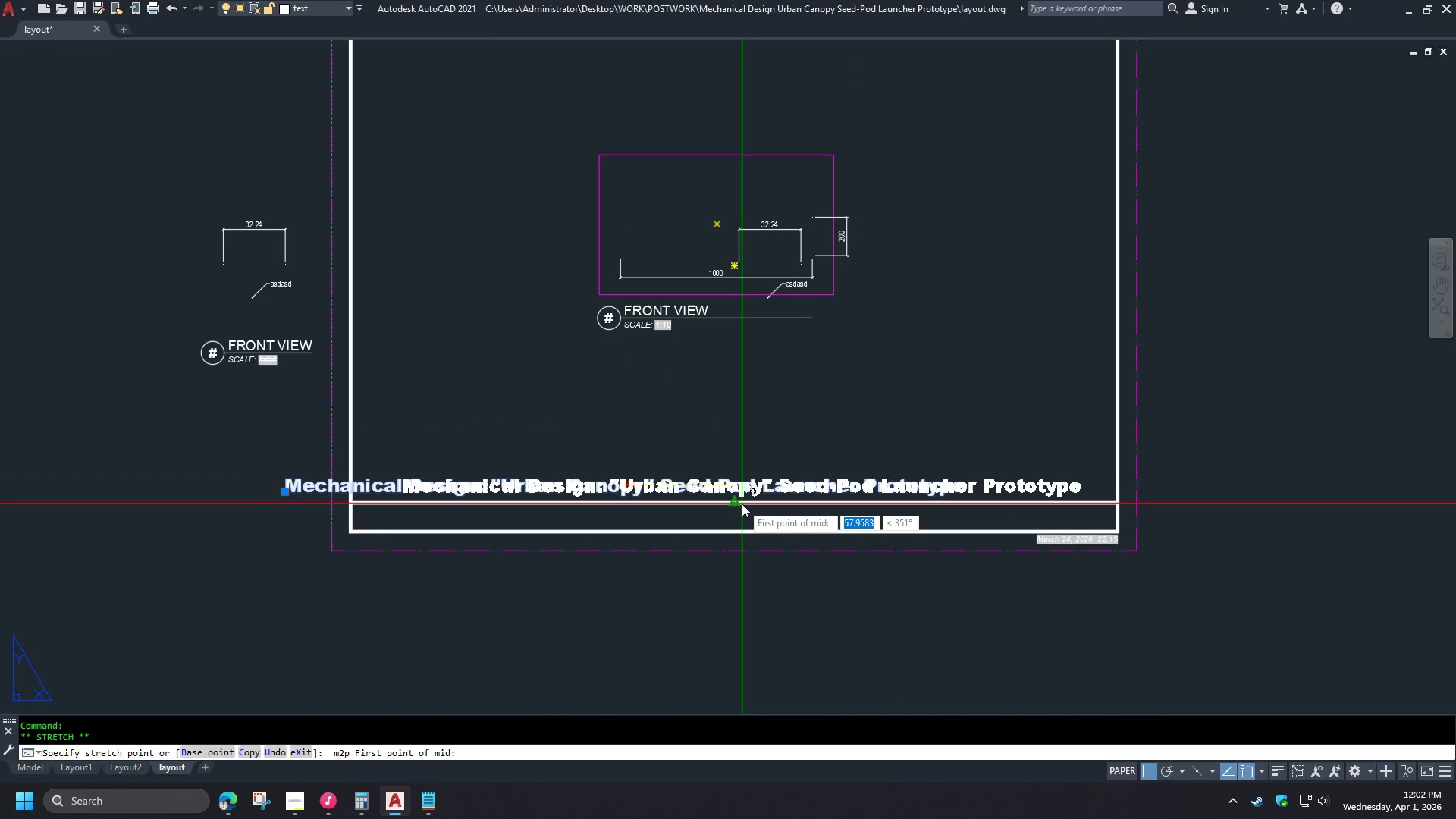 
left_click([738, 501])
 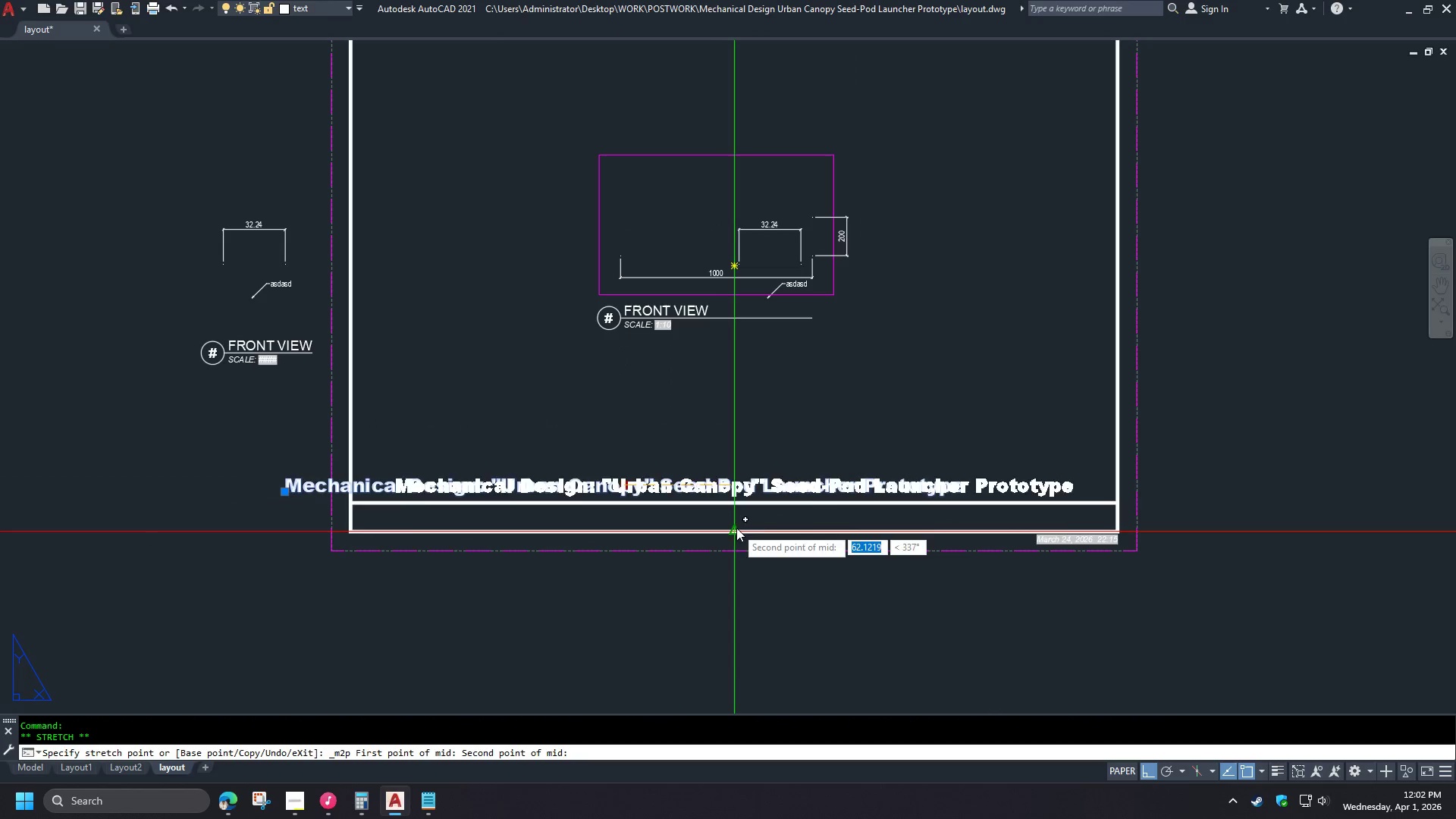 
left_click([736, 528])
 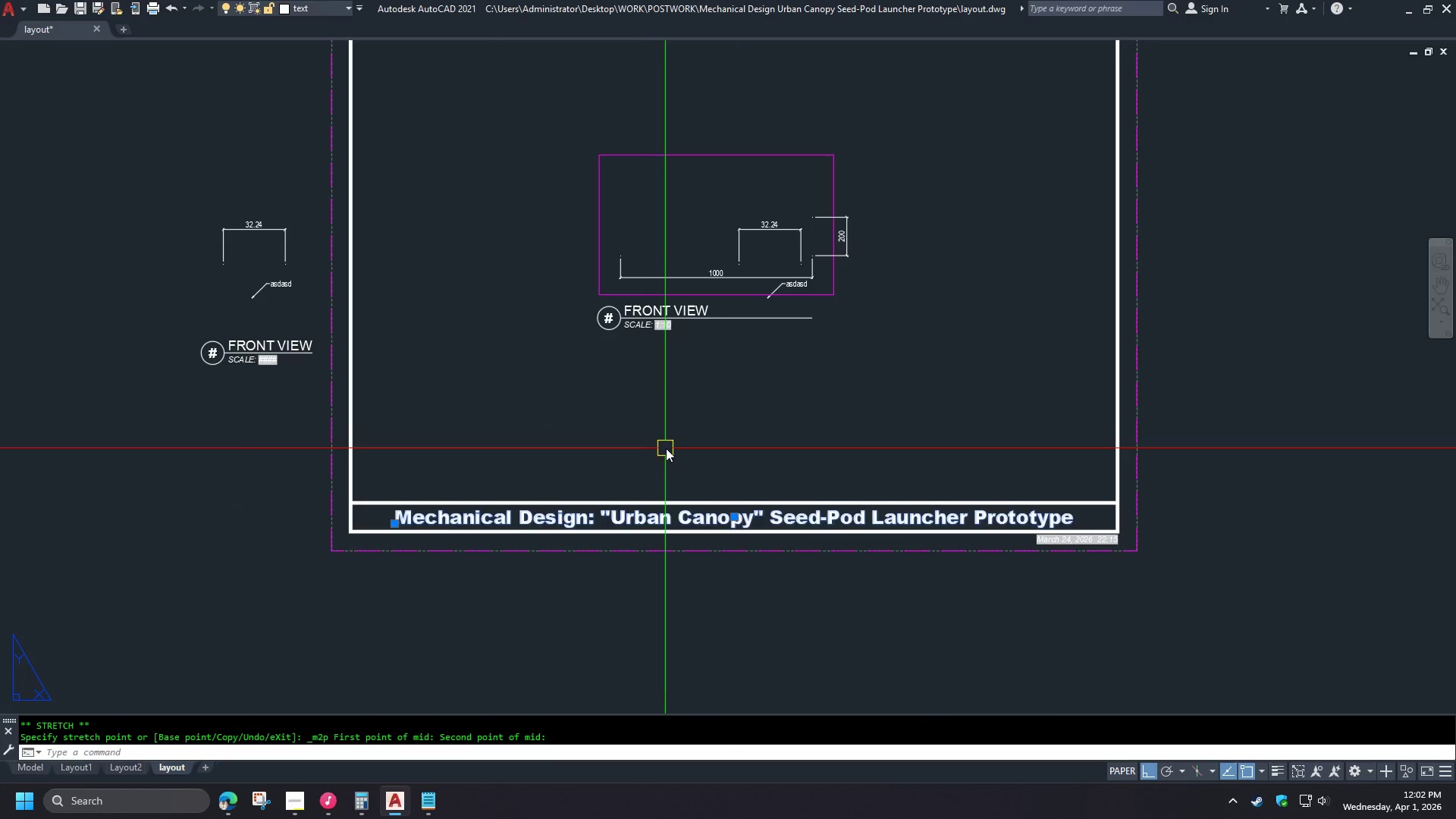 
key(Escape)
type(re )
 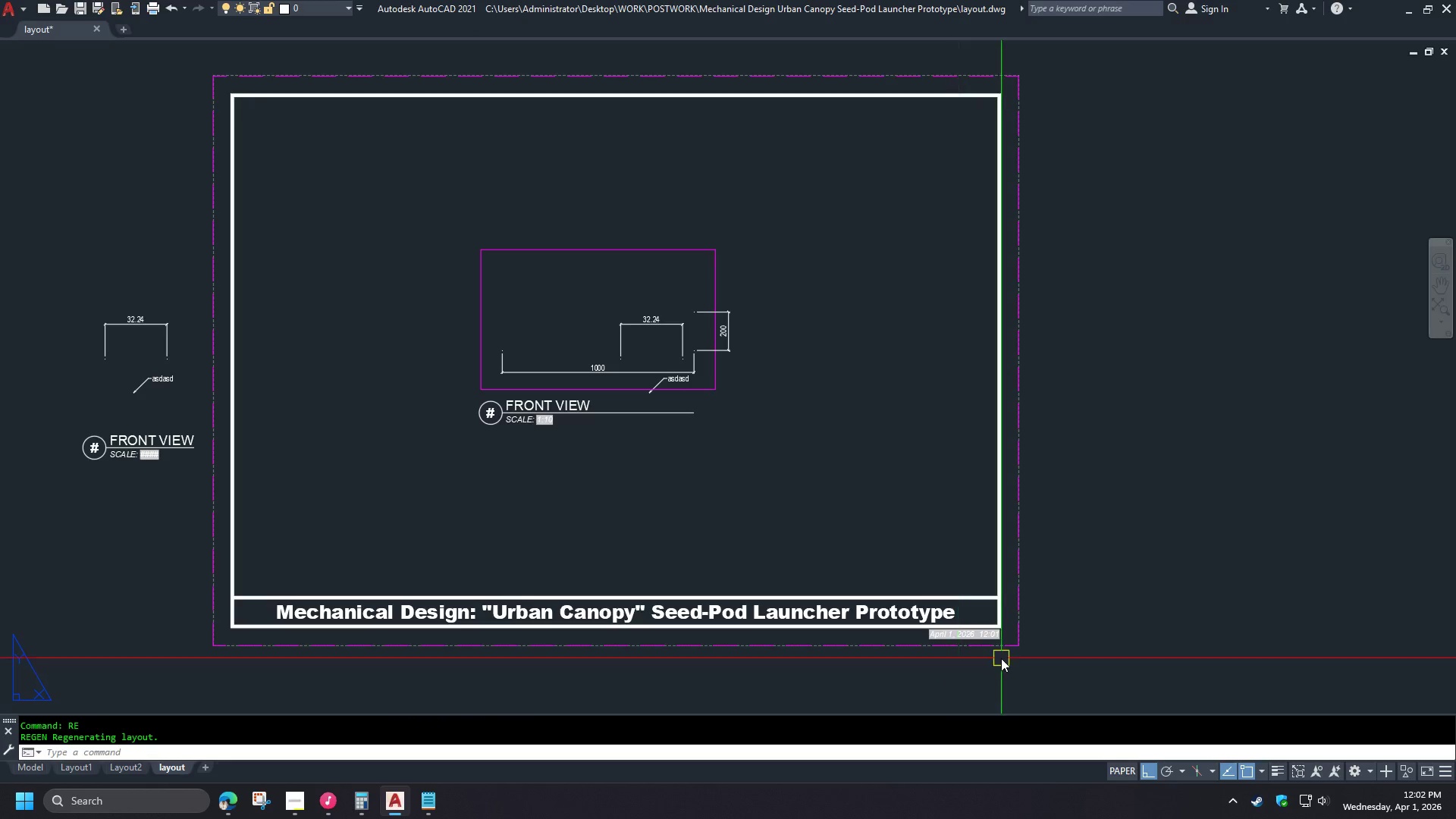 
left_click([977, 636])
 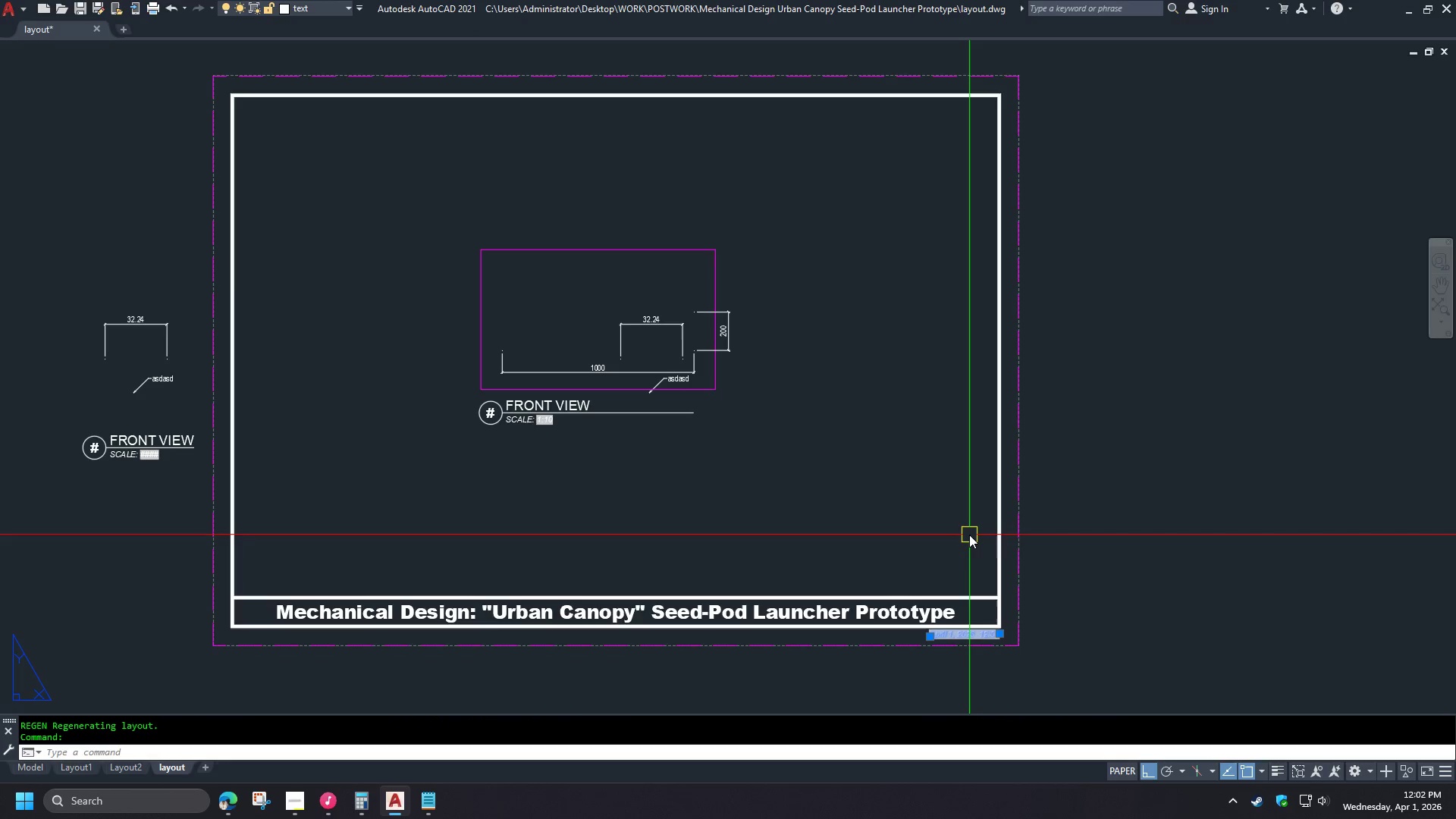 
type(co )
 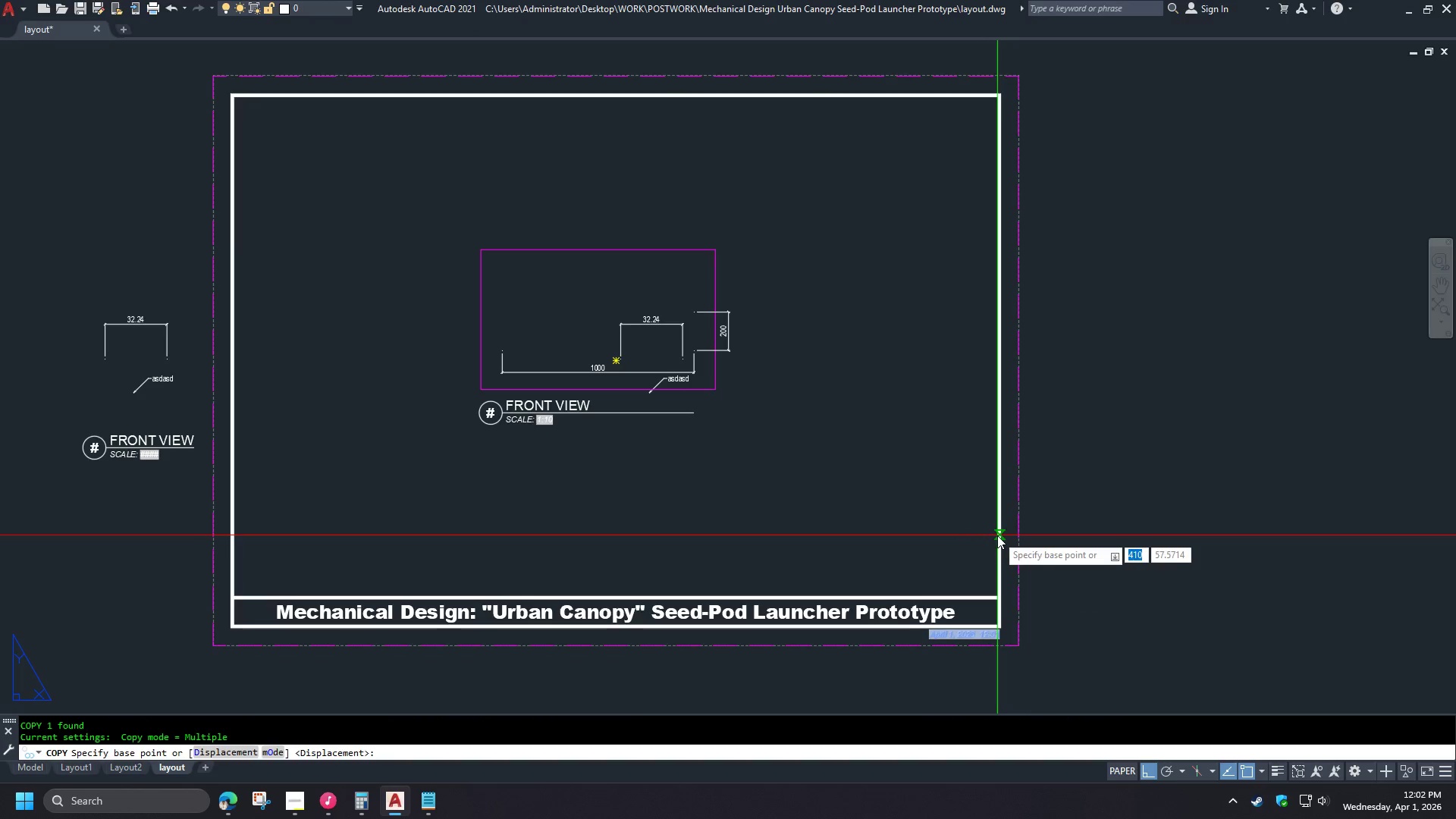 
left_click([997, 535])
 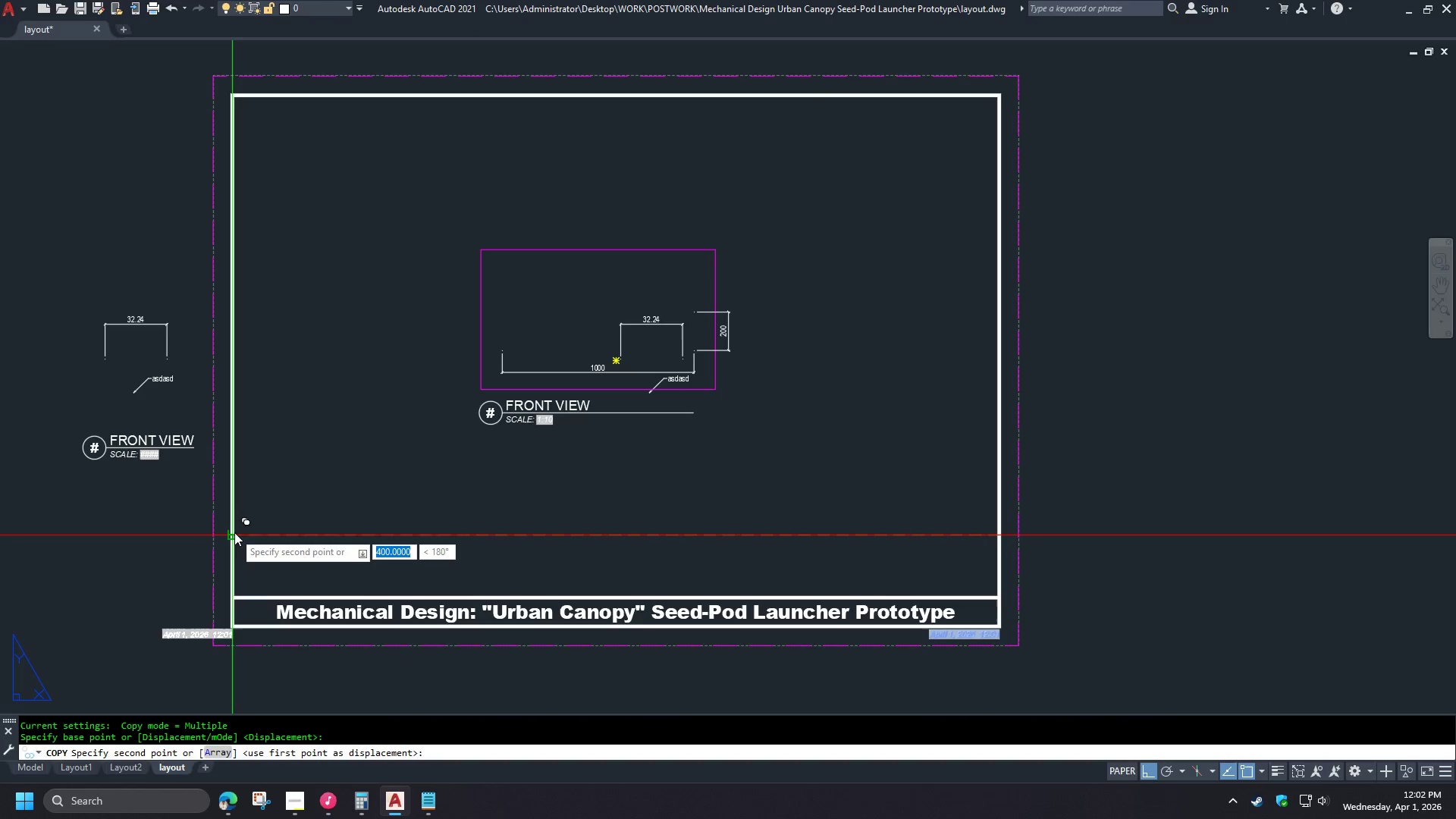 
left_click([231, 535])
 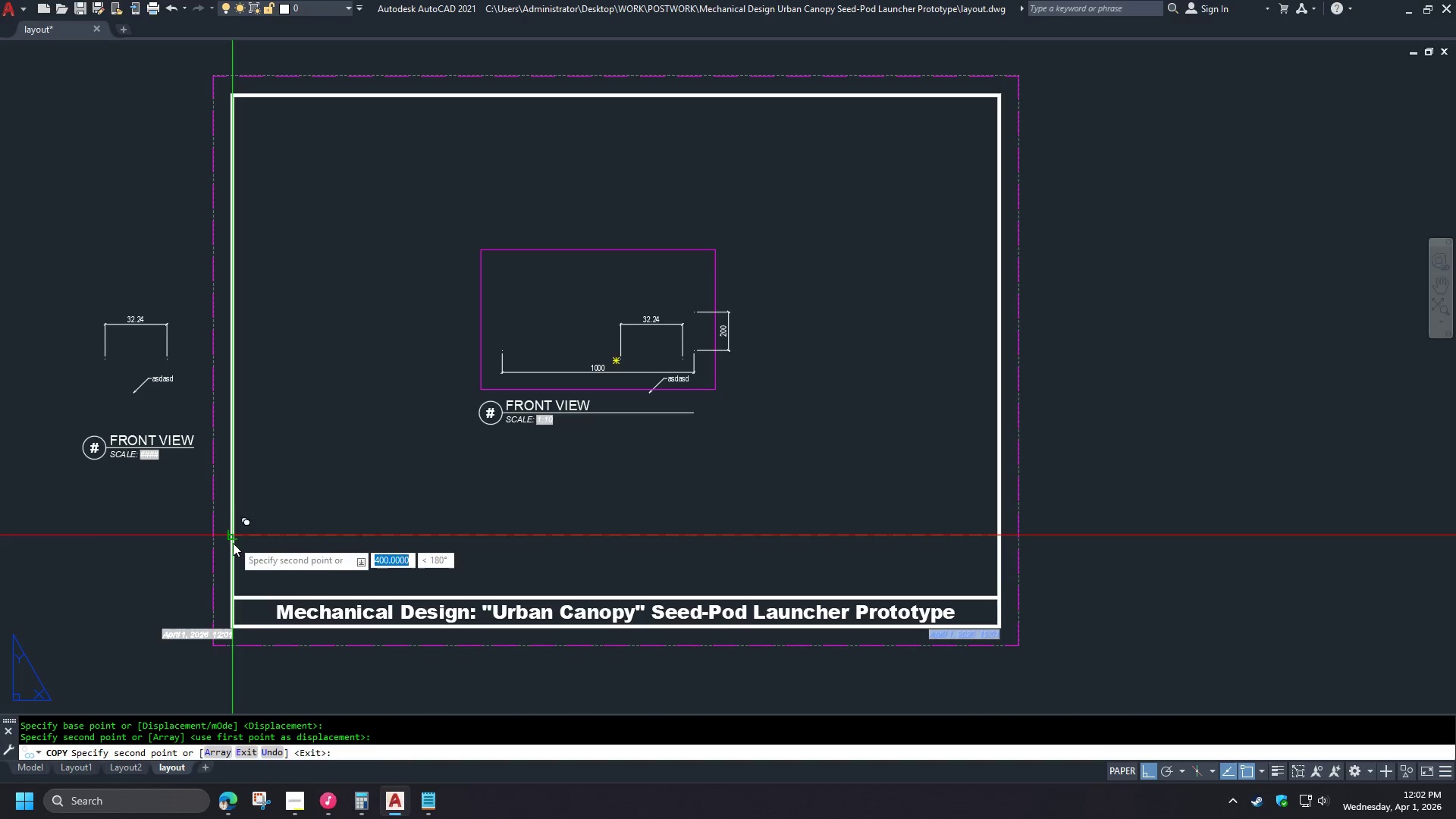 
key(Space)
 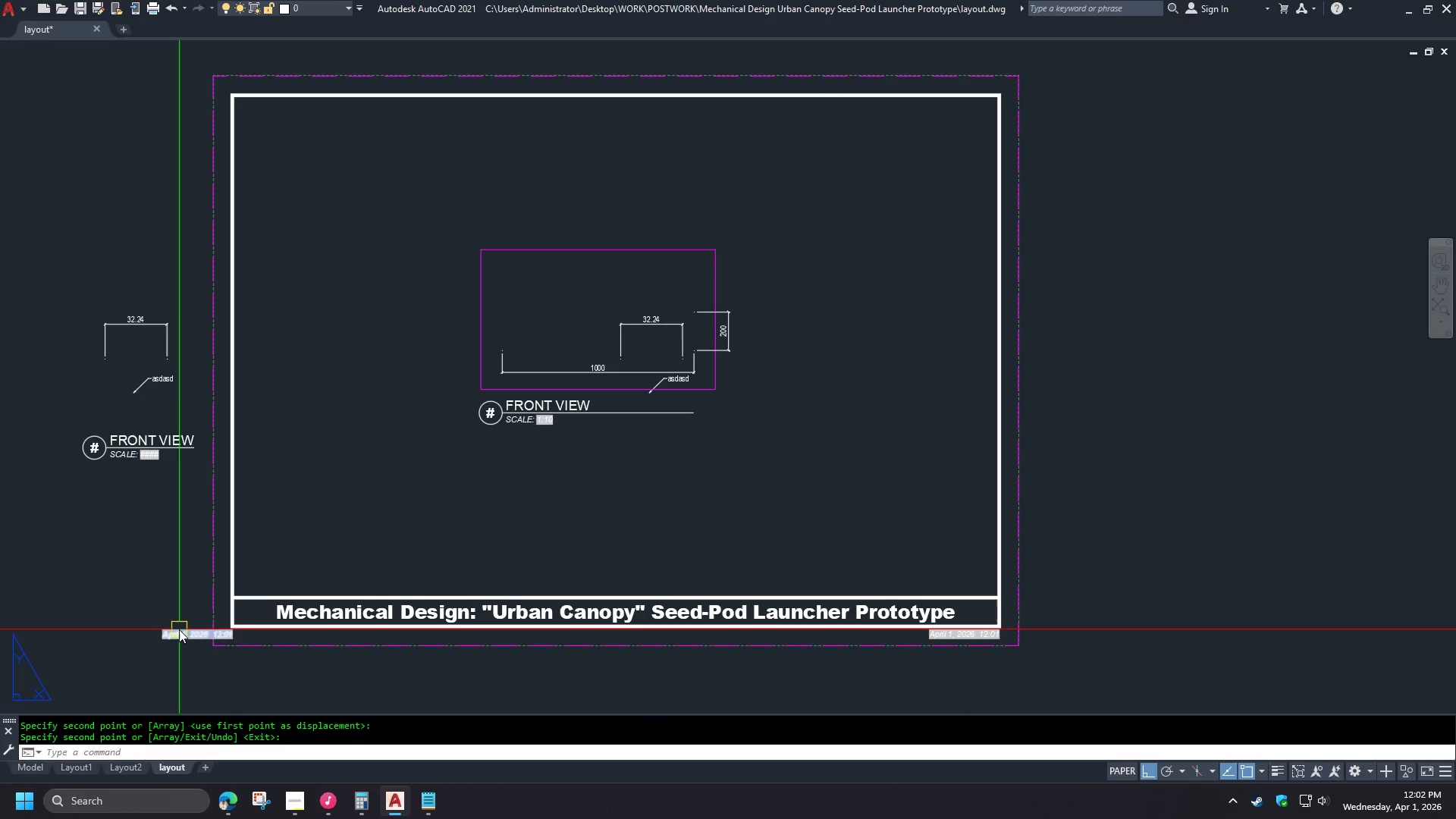 
left_click([179, 629])
 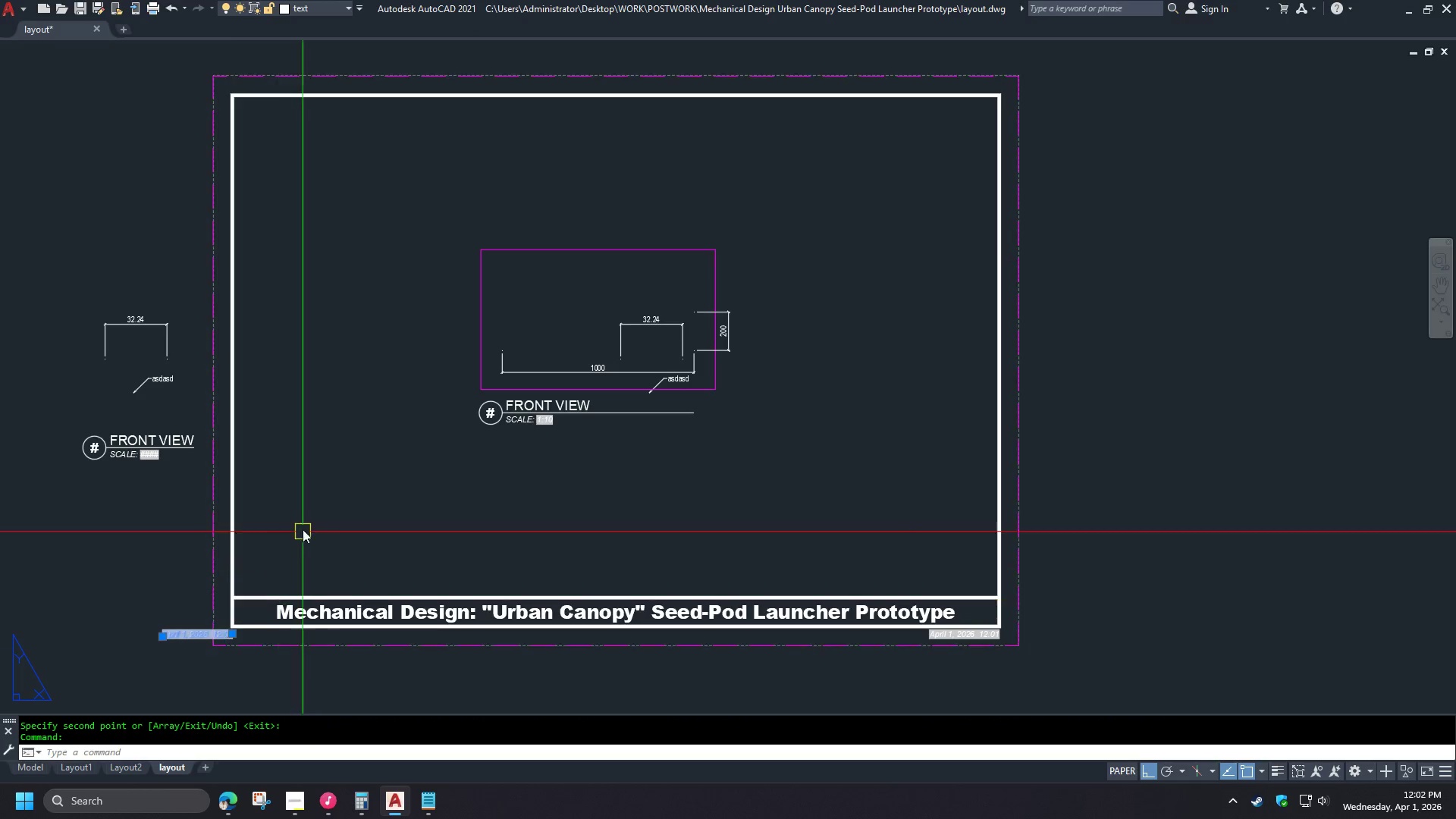 
key(Control+1)
 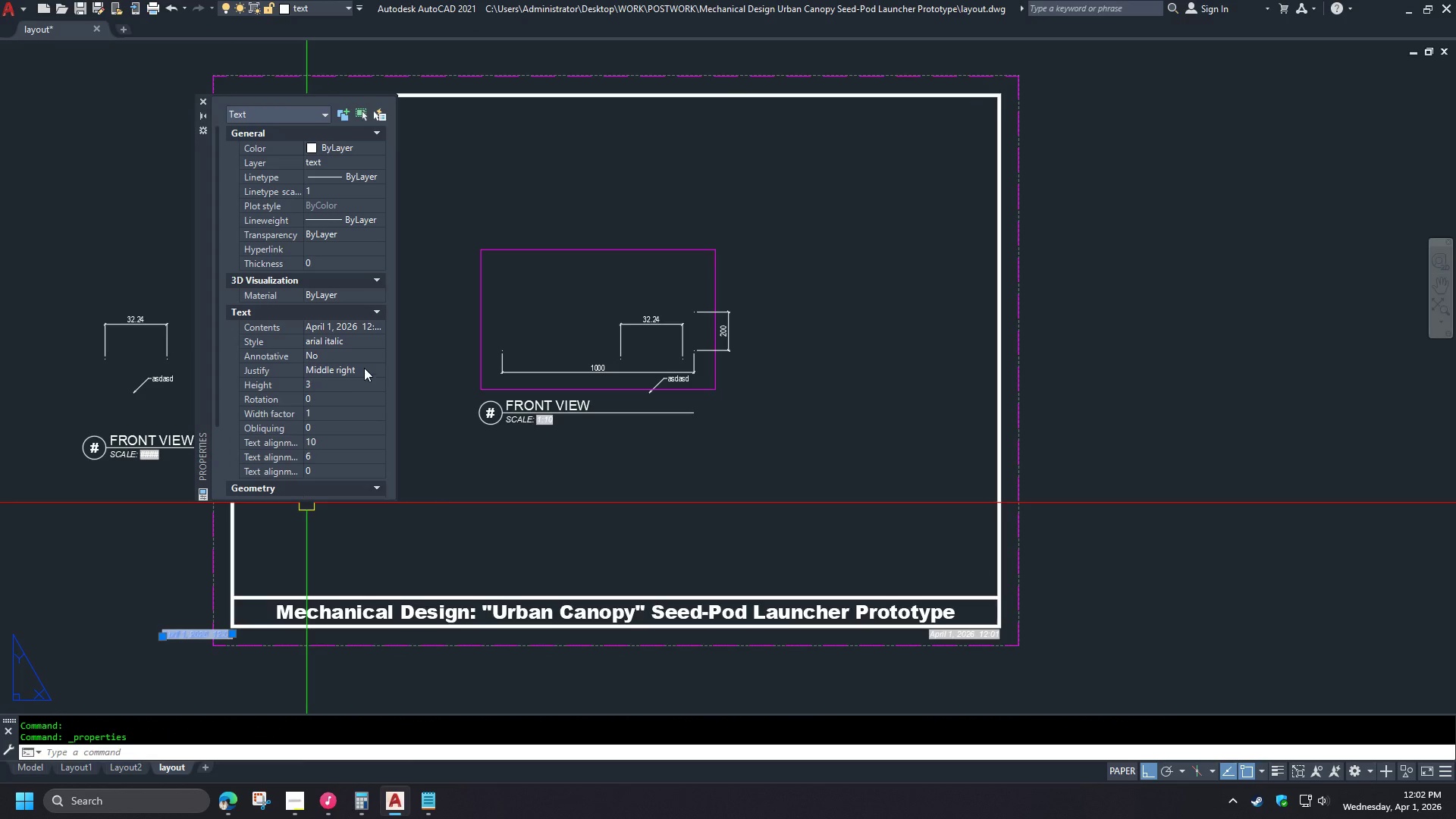 
double_click([365, 368])
 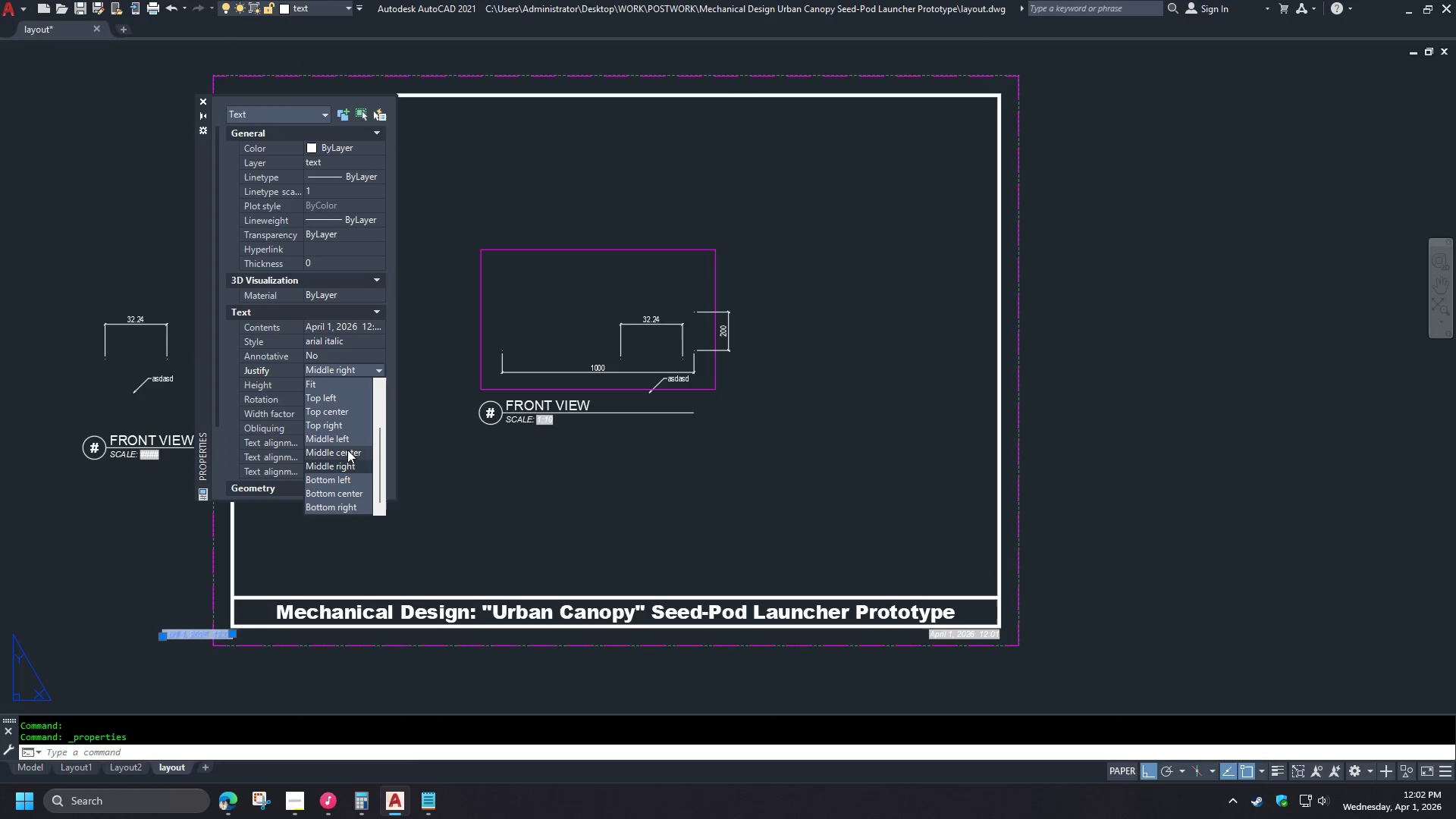 
left_click([346, 439])
 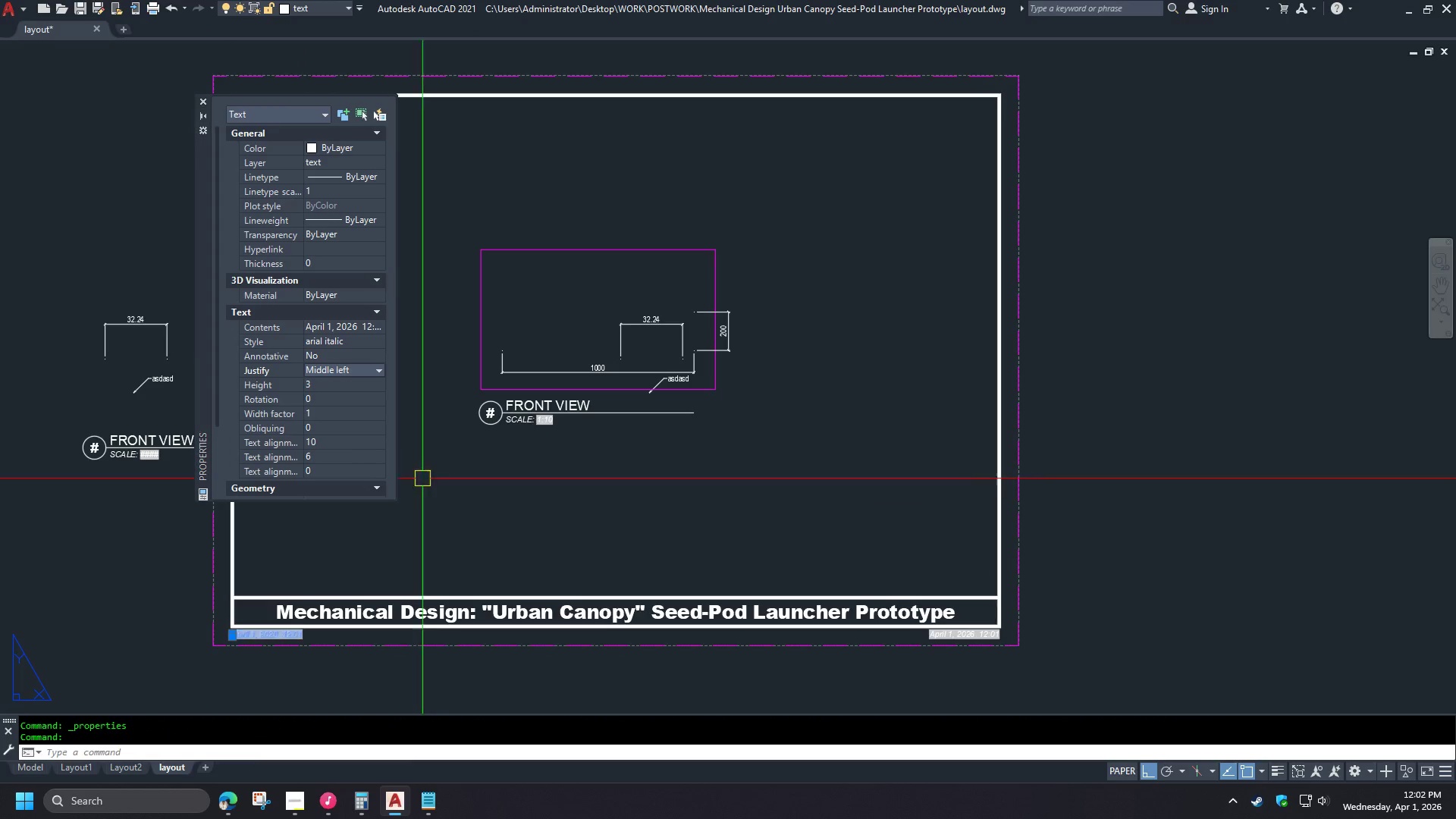 
key(Control+1)
 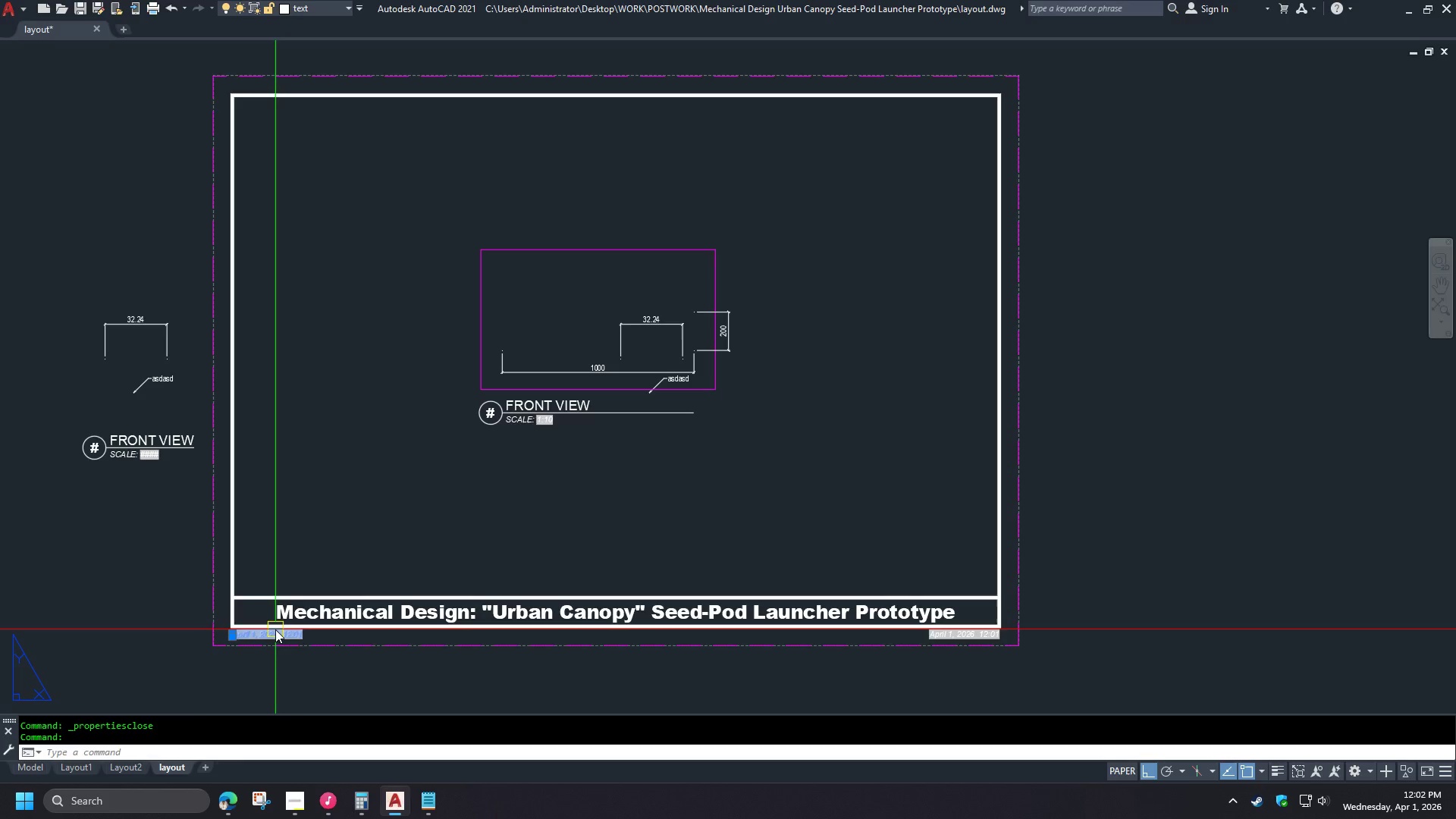 
double_click([275, 629])
 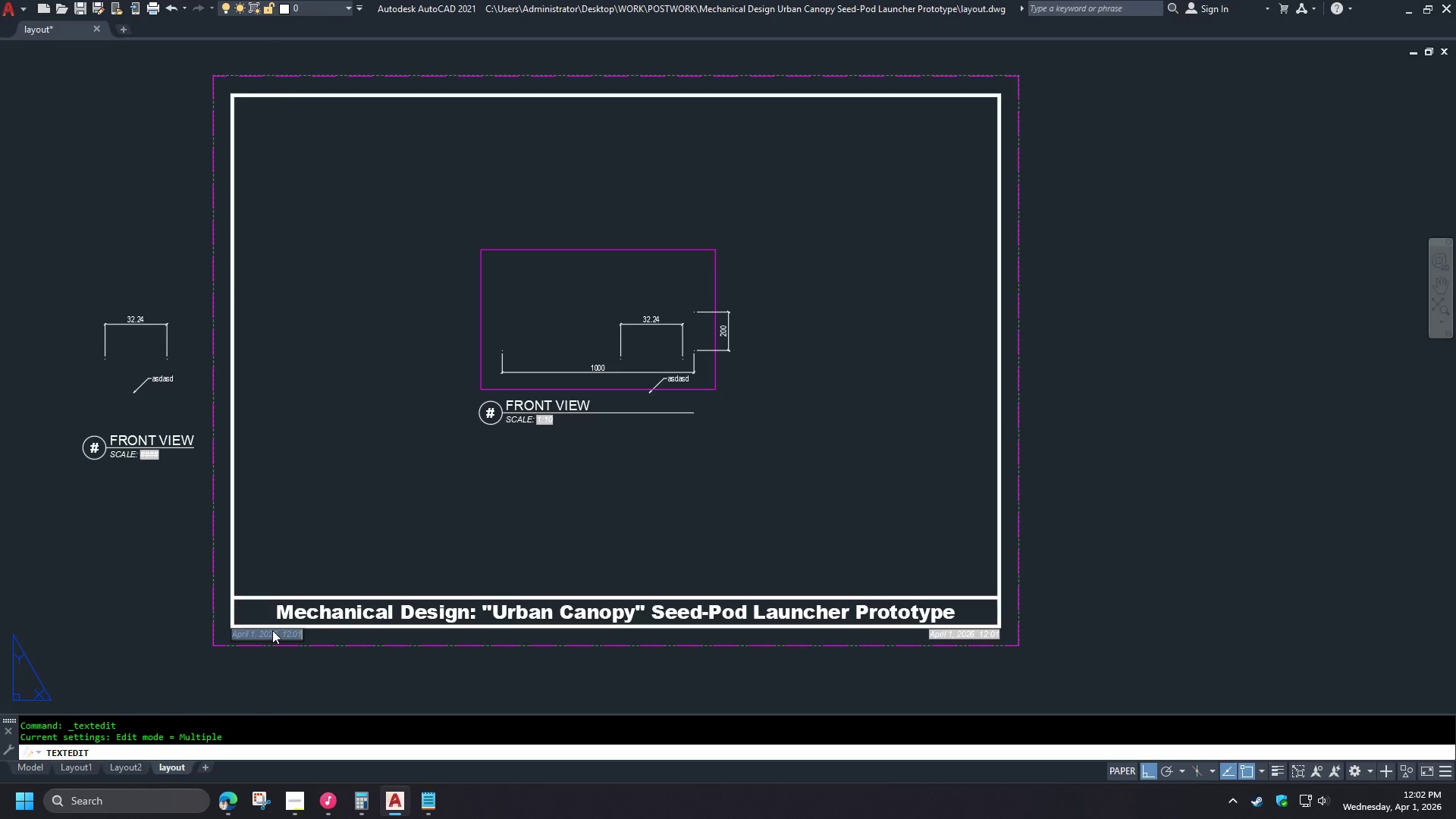 
double_click([272, 630])
 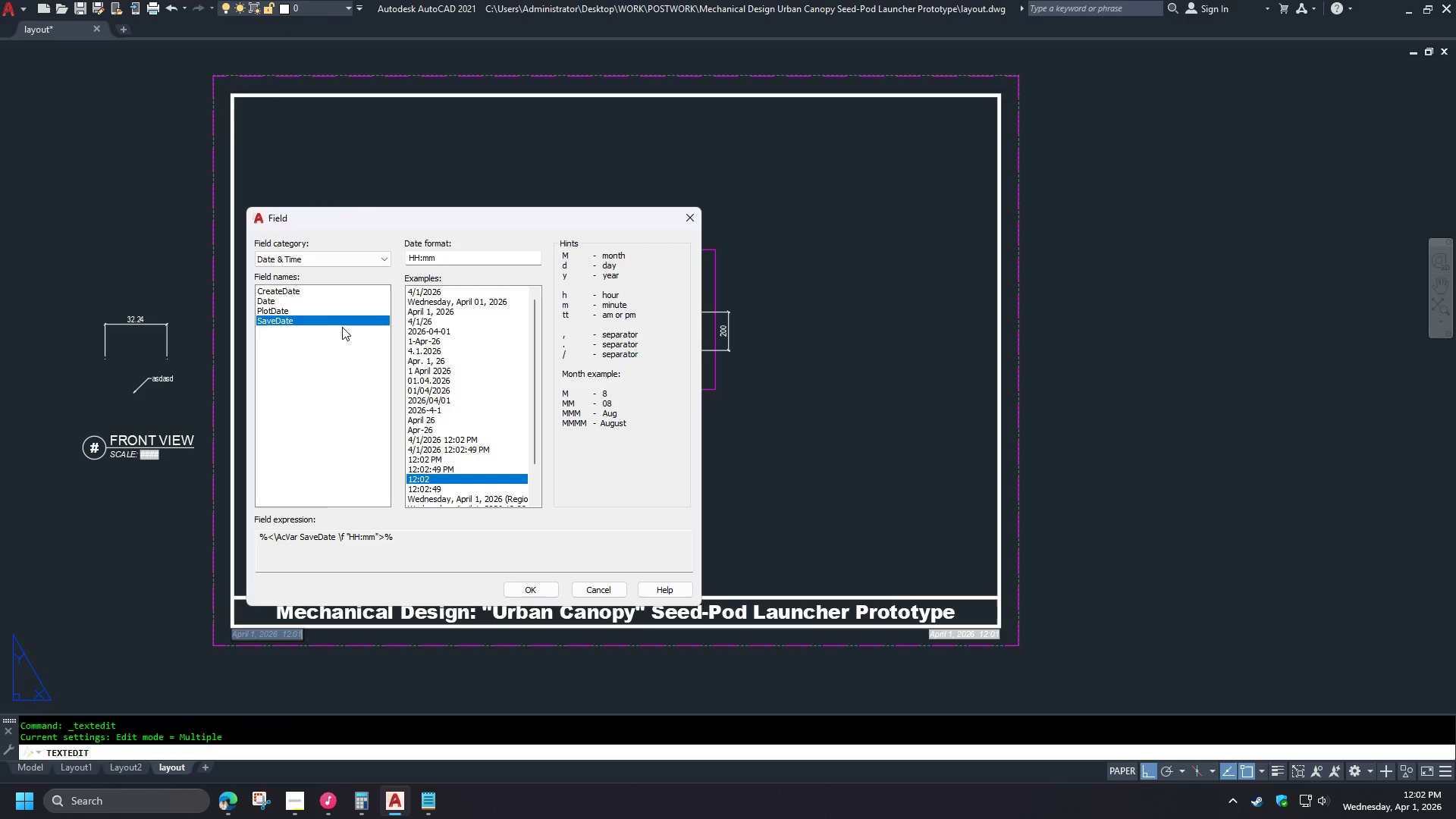 
left_click([300, 262])
 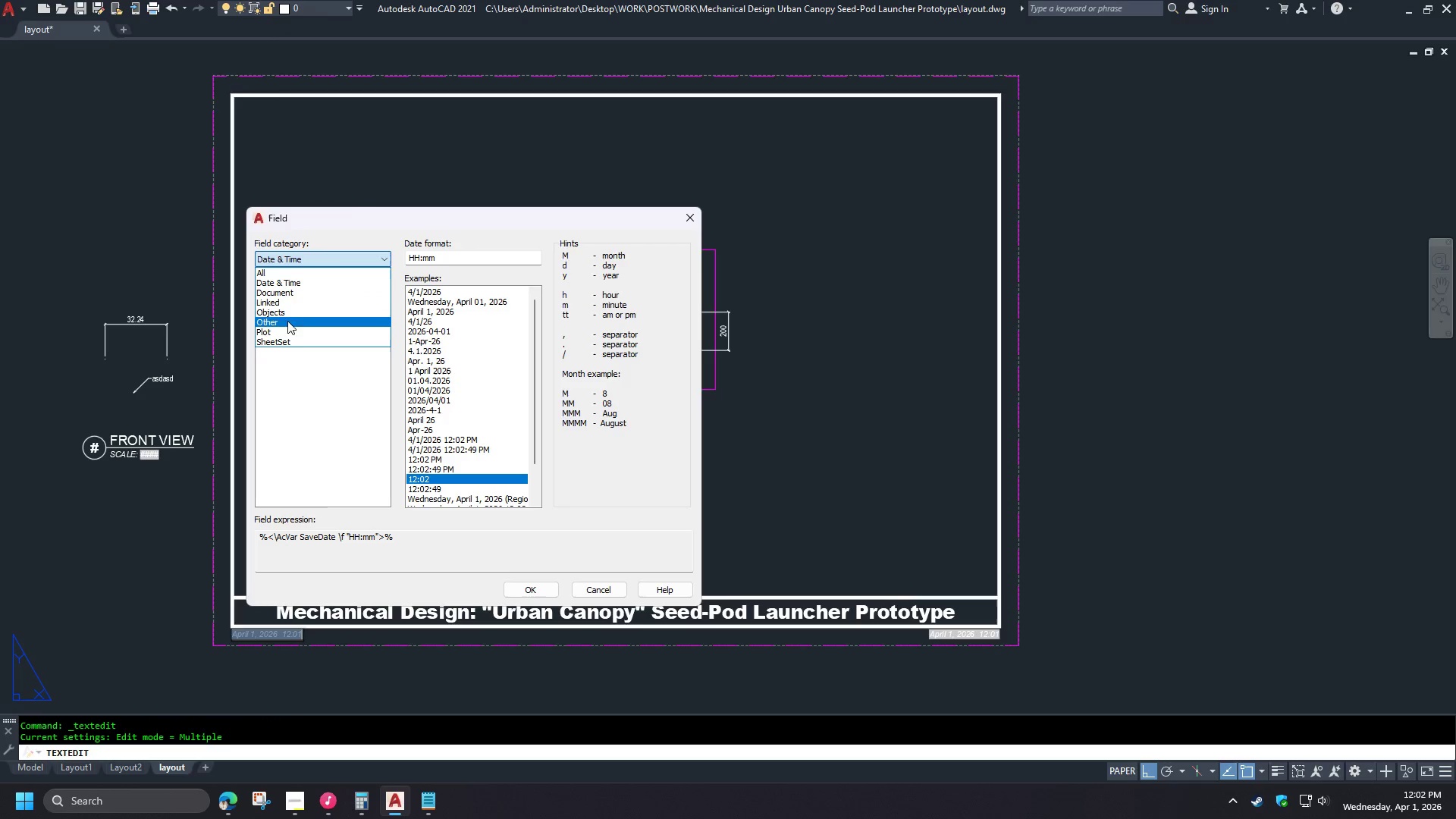 
wait(5.72)
 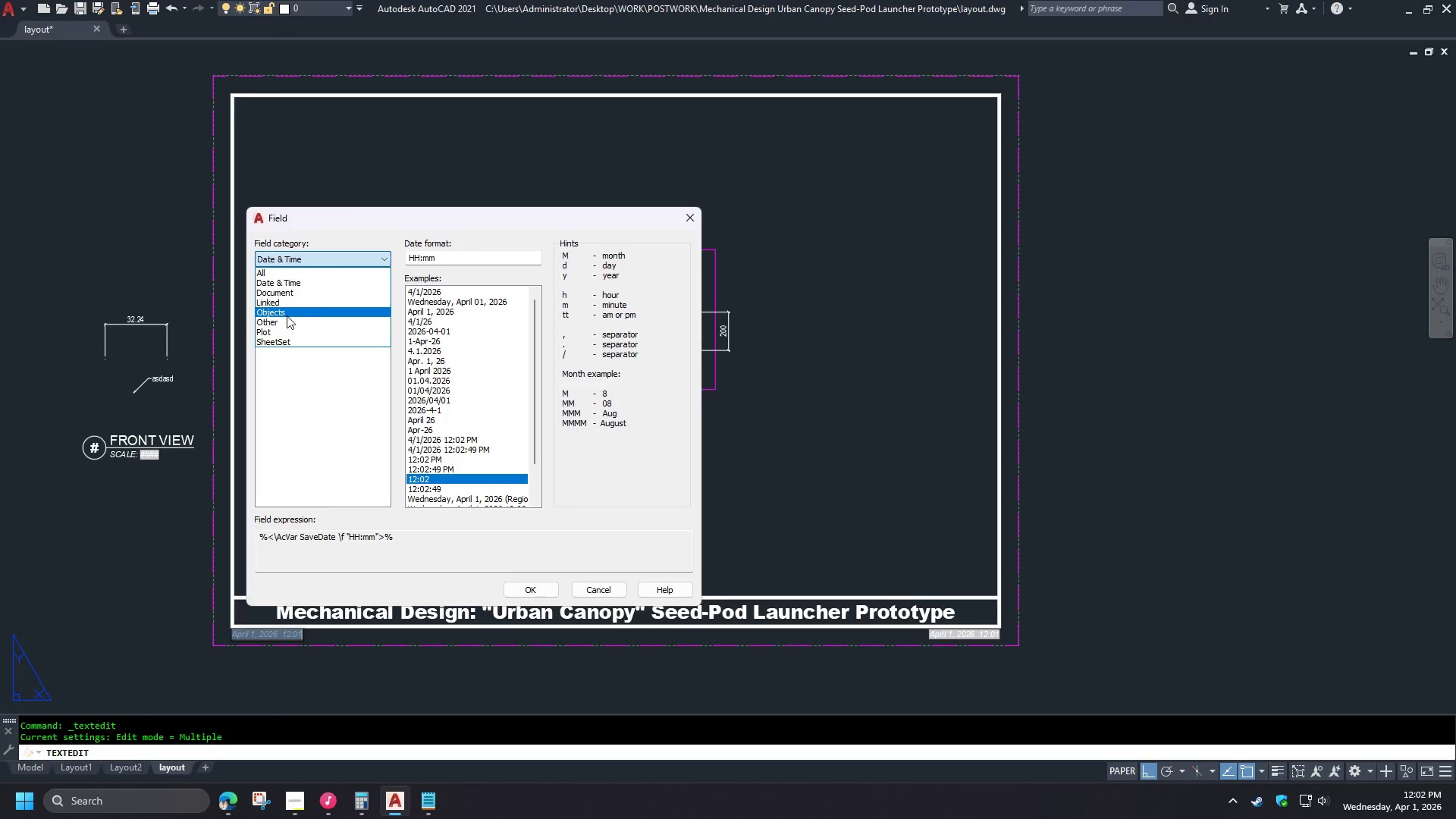 
left_click([289, 330])
 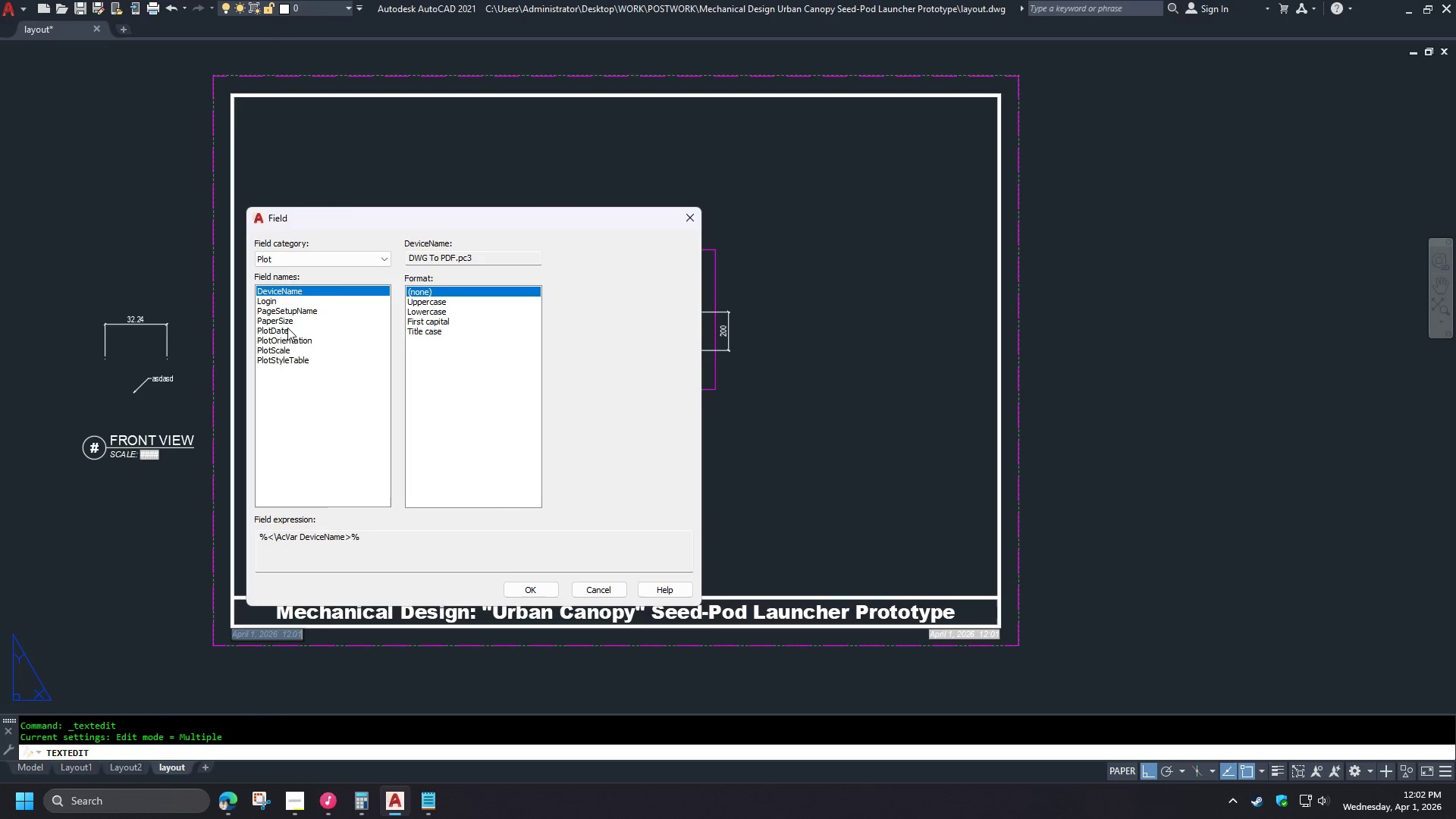 
left_click([284, 322])
 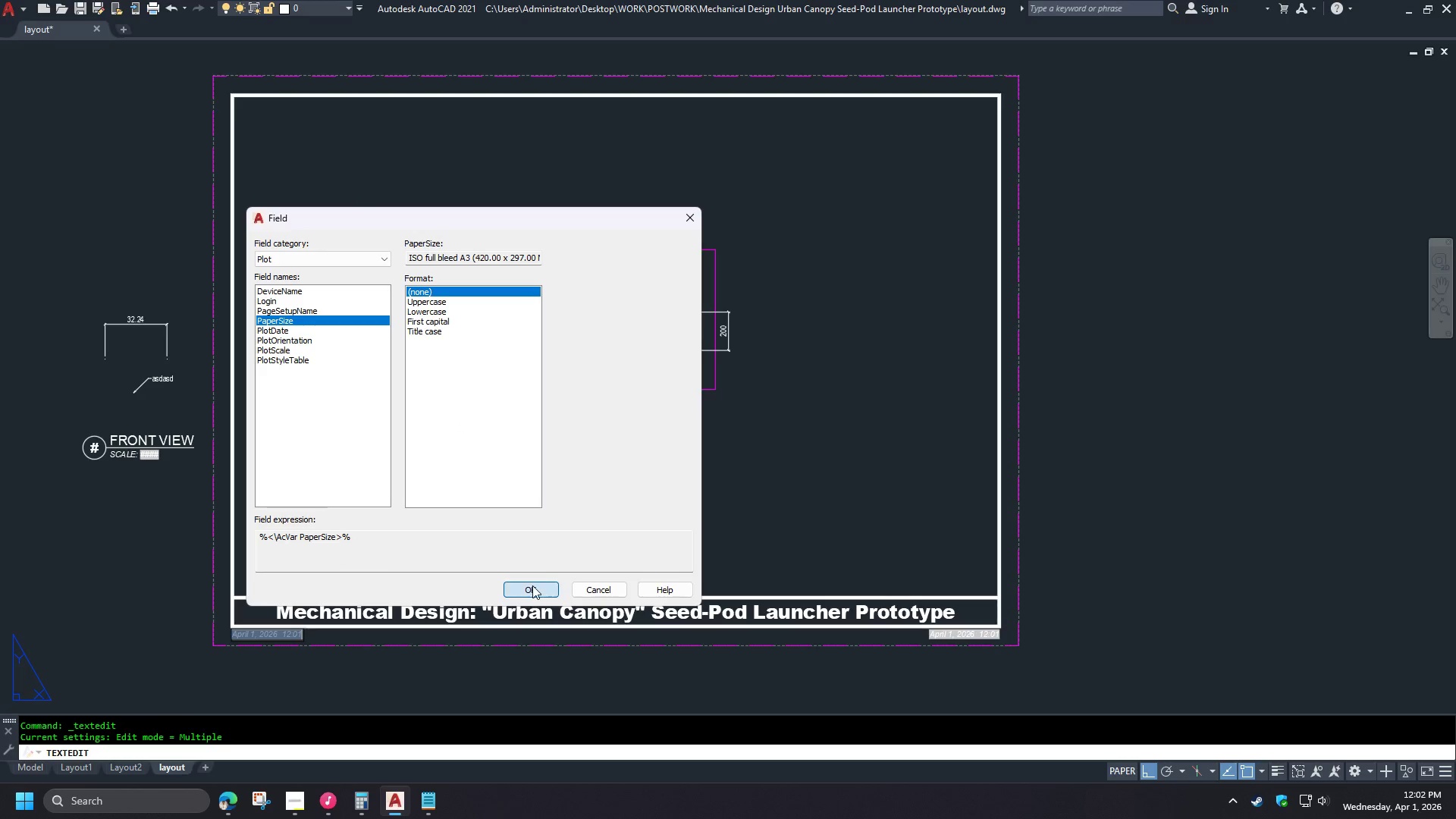 
left_click([378, 524])
 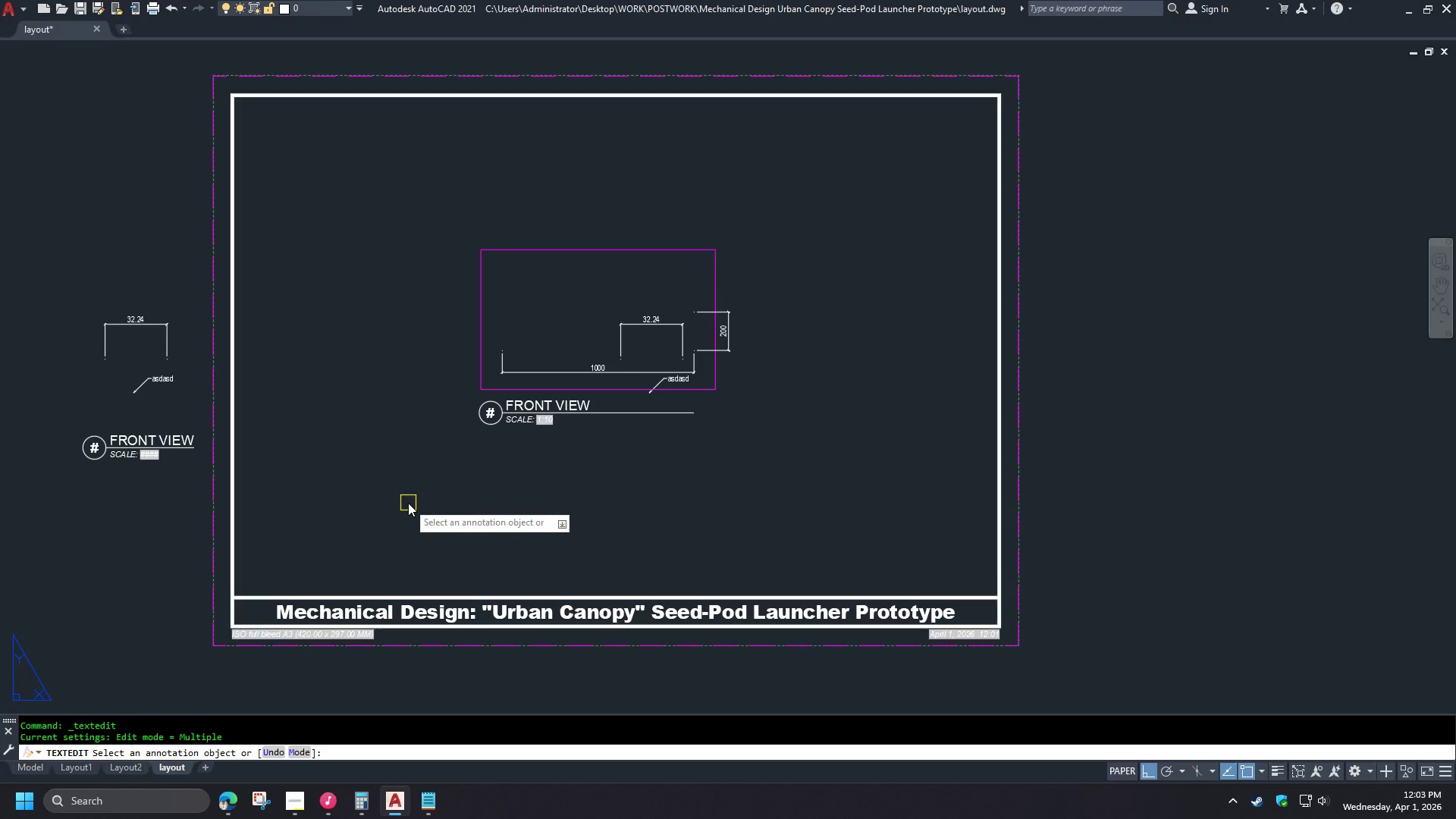 
type( re )
 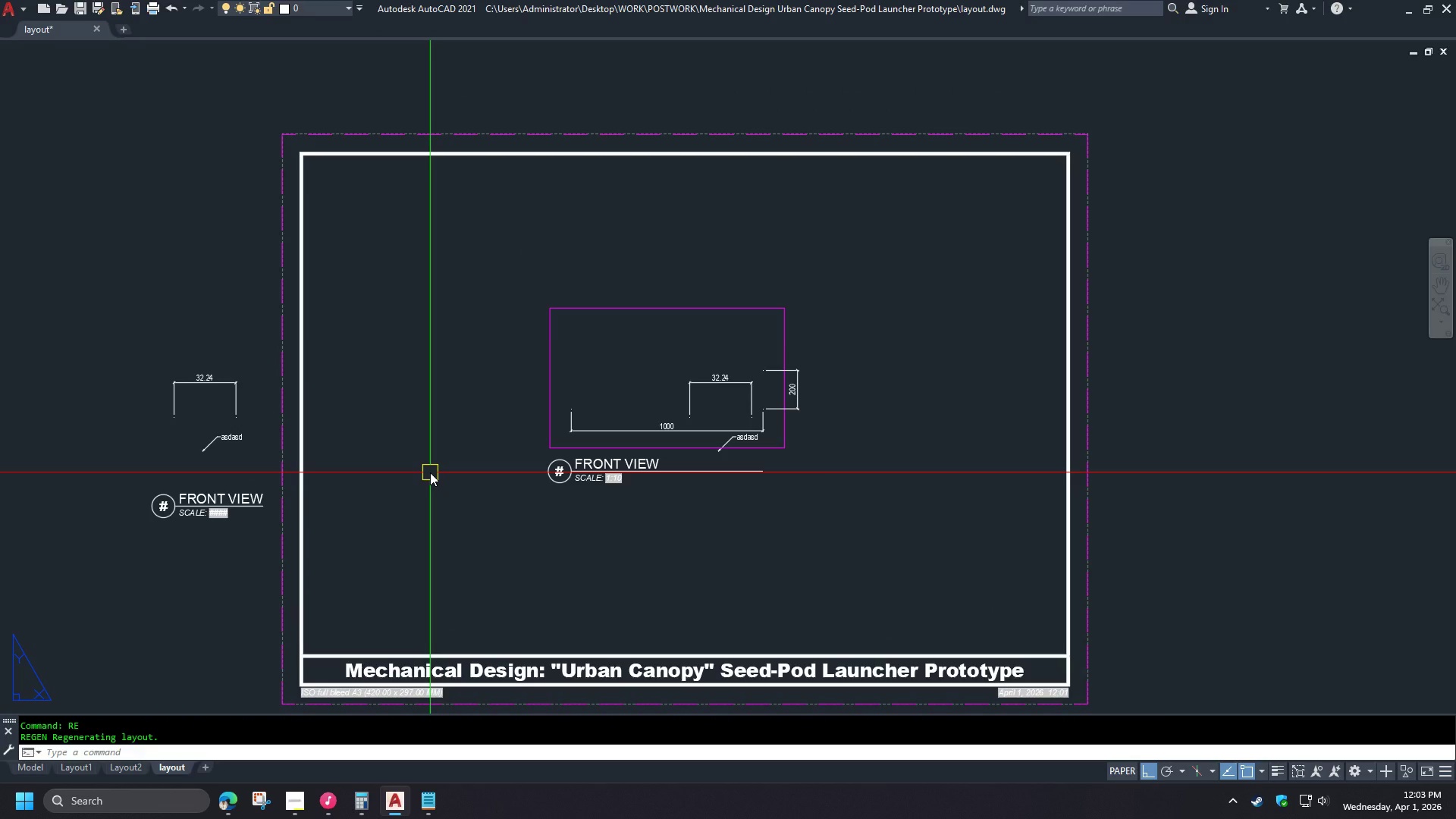 
scroll: coordinate [551, 517], scroll_direction: none, amount: 0.0
 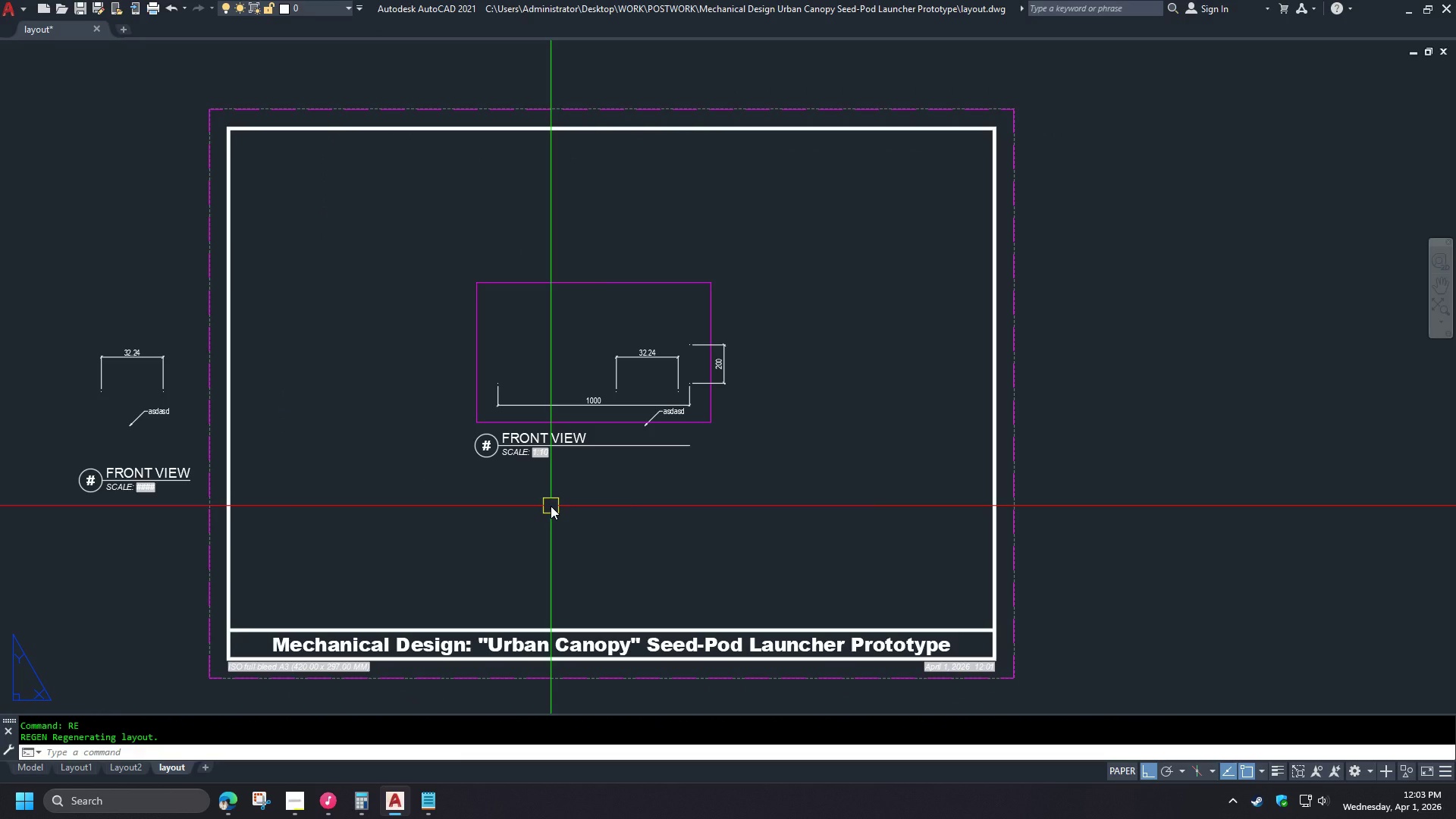 
type(dimla)
 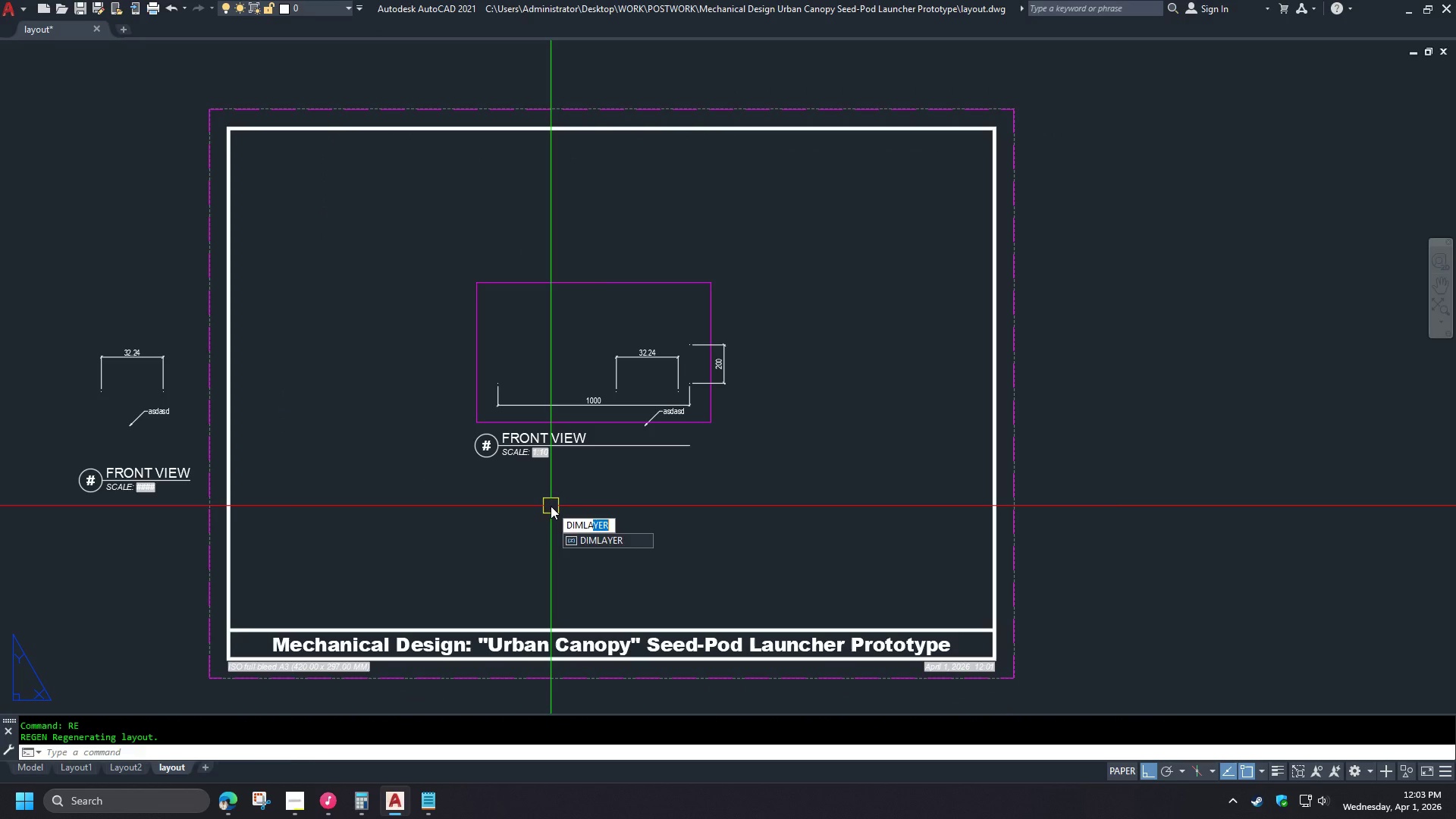 
key(Enter)
 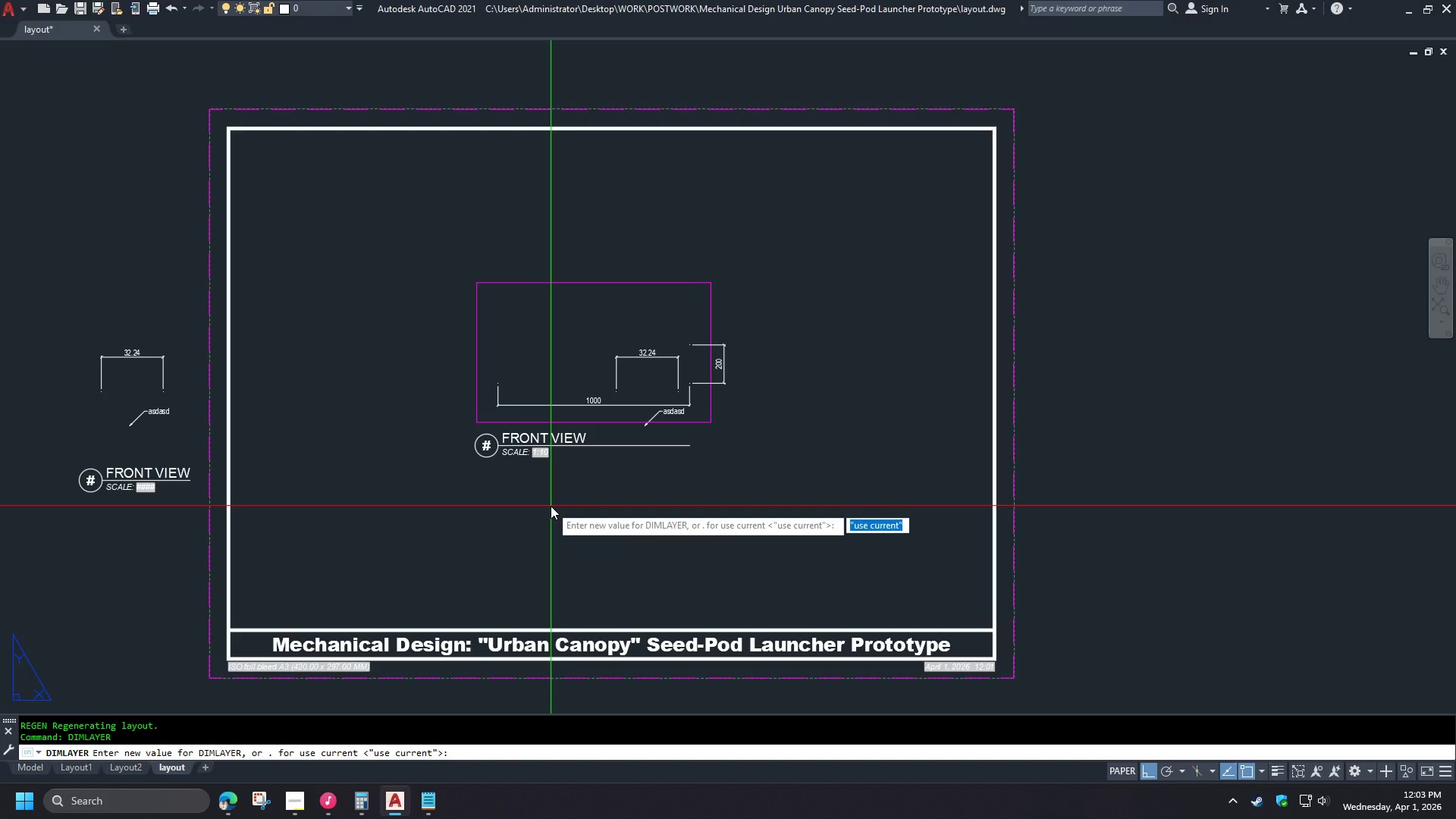 
type(dim)
 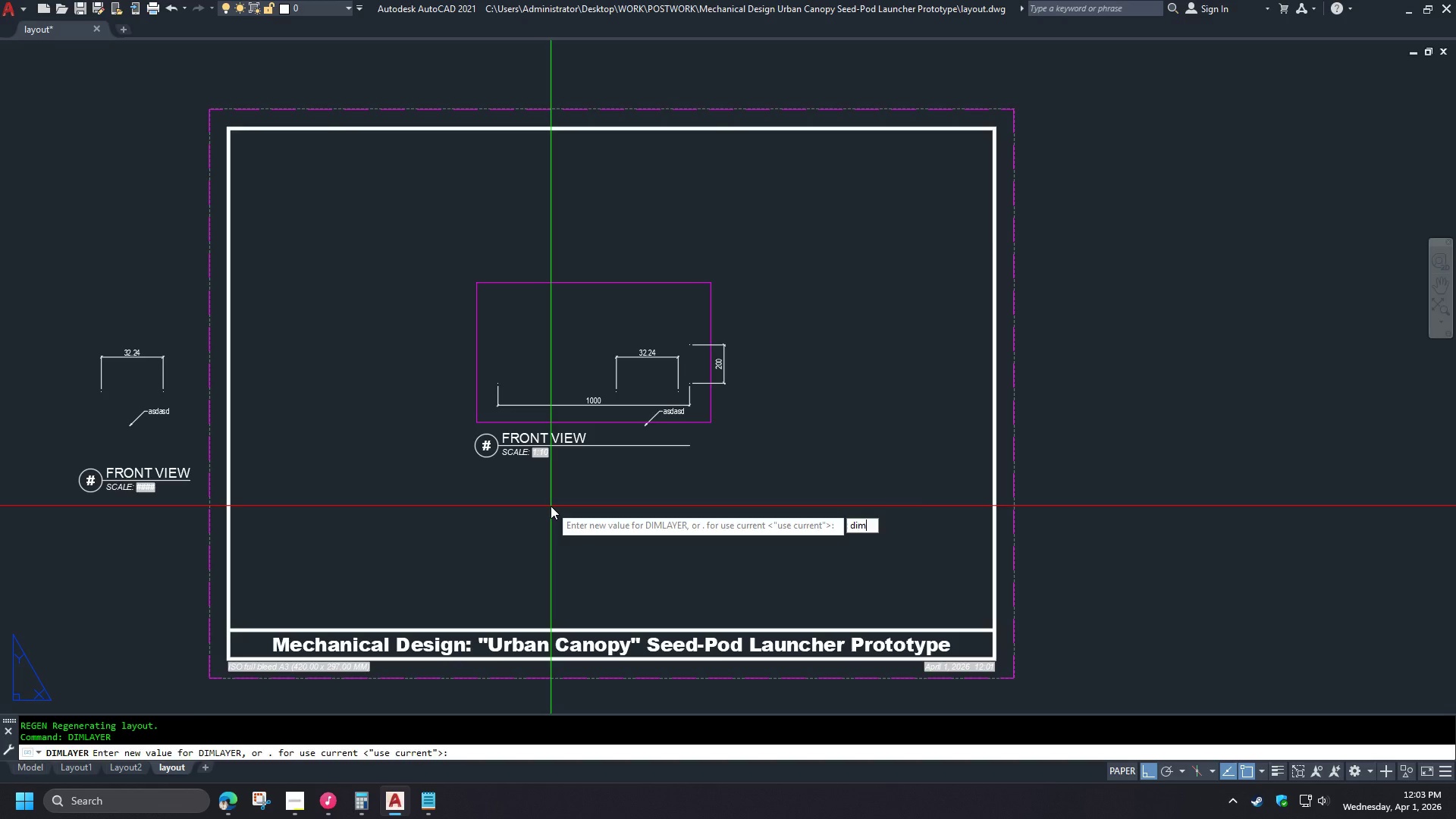 
key(Enter)
 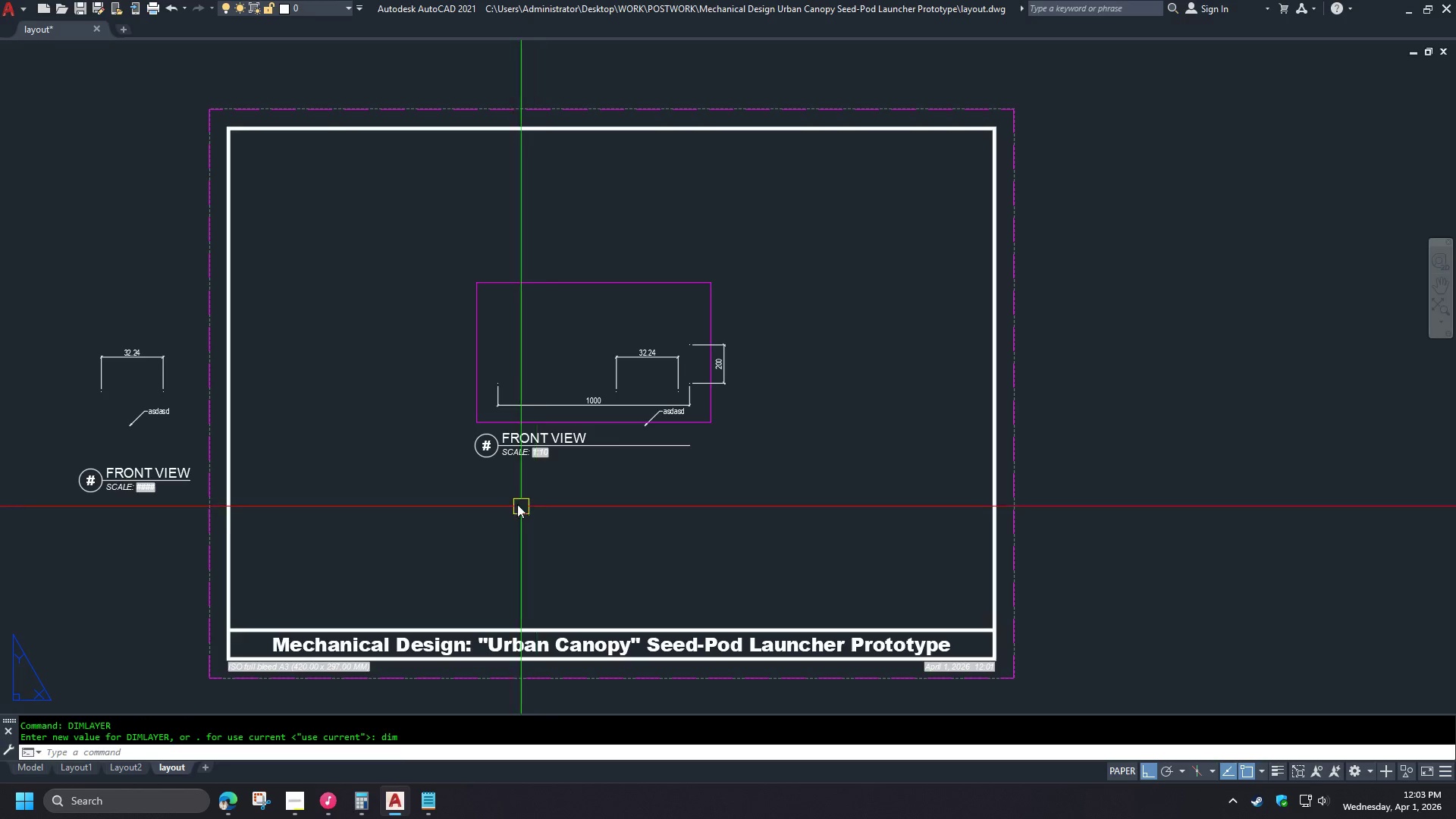 
scroll: coordinate [476, 495], scroll_direction: none, amount: 0.0
 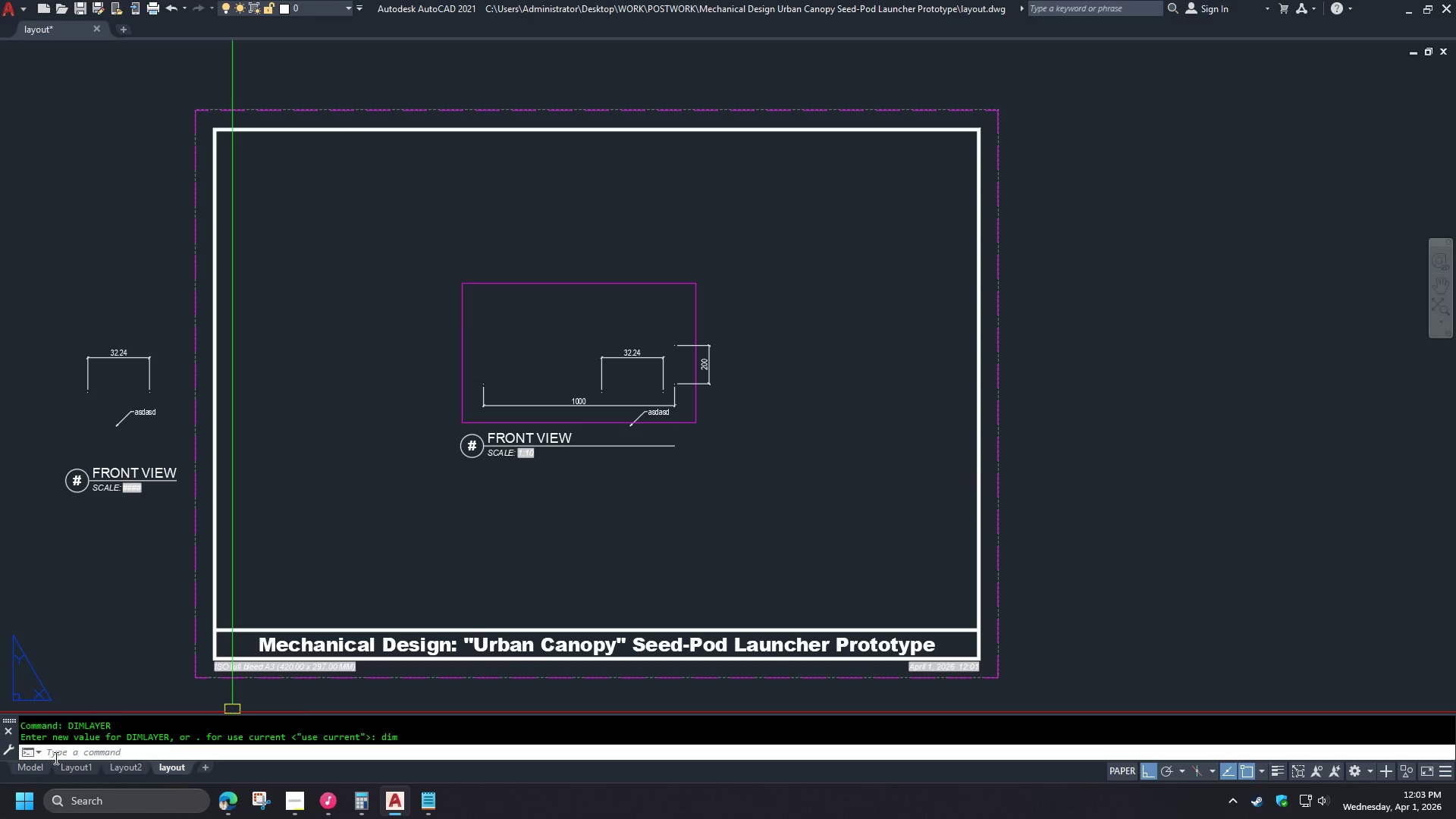 
left_click([27, 770])
 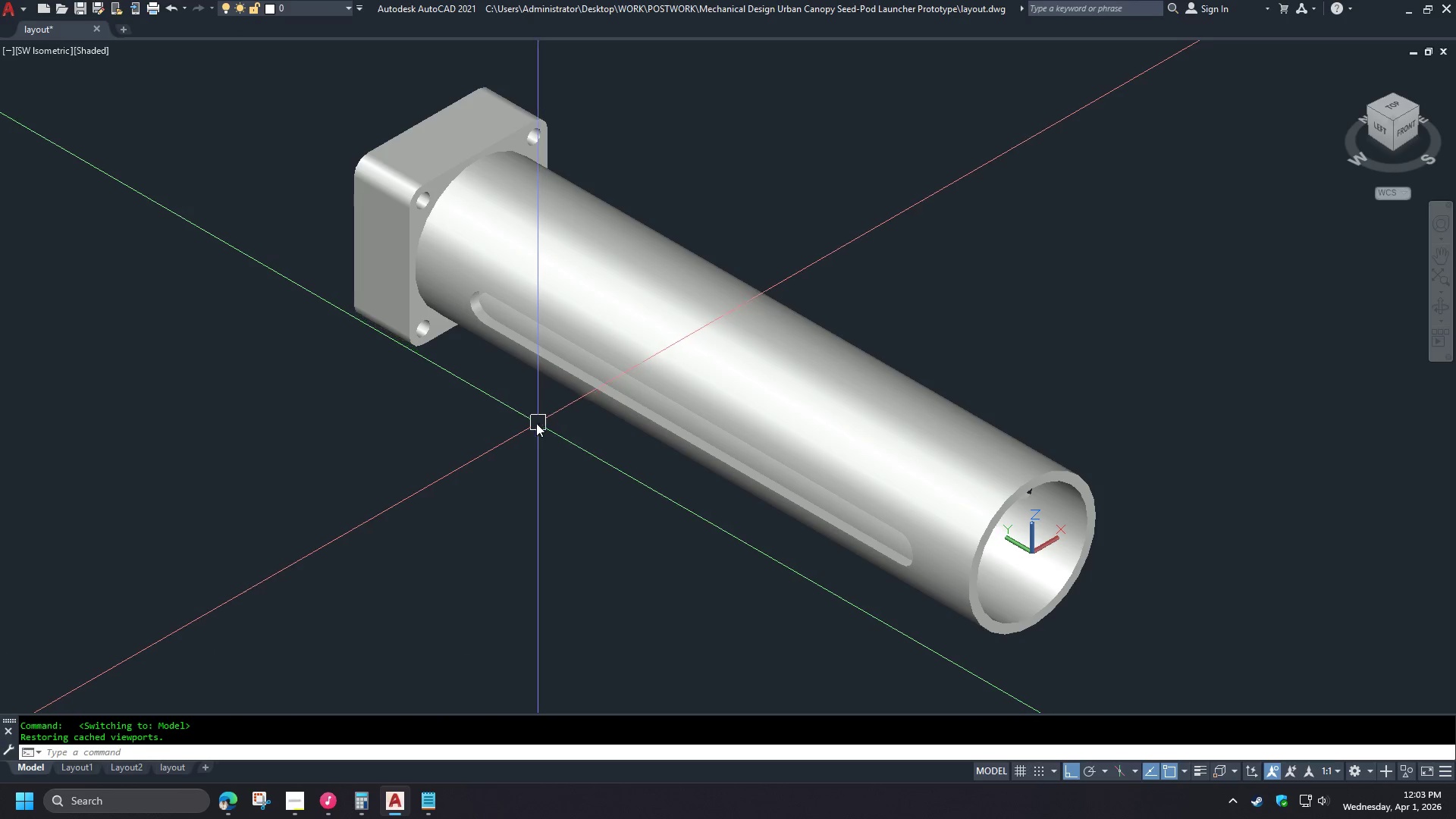 
scroll: coordinate [488, 432], scroll_direction: down, amount: 2.0
 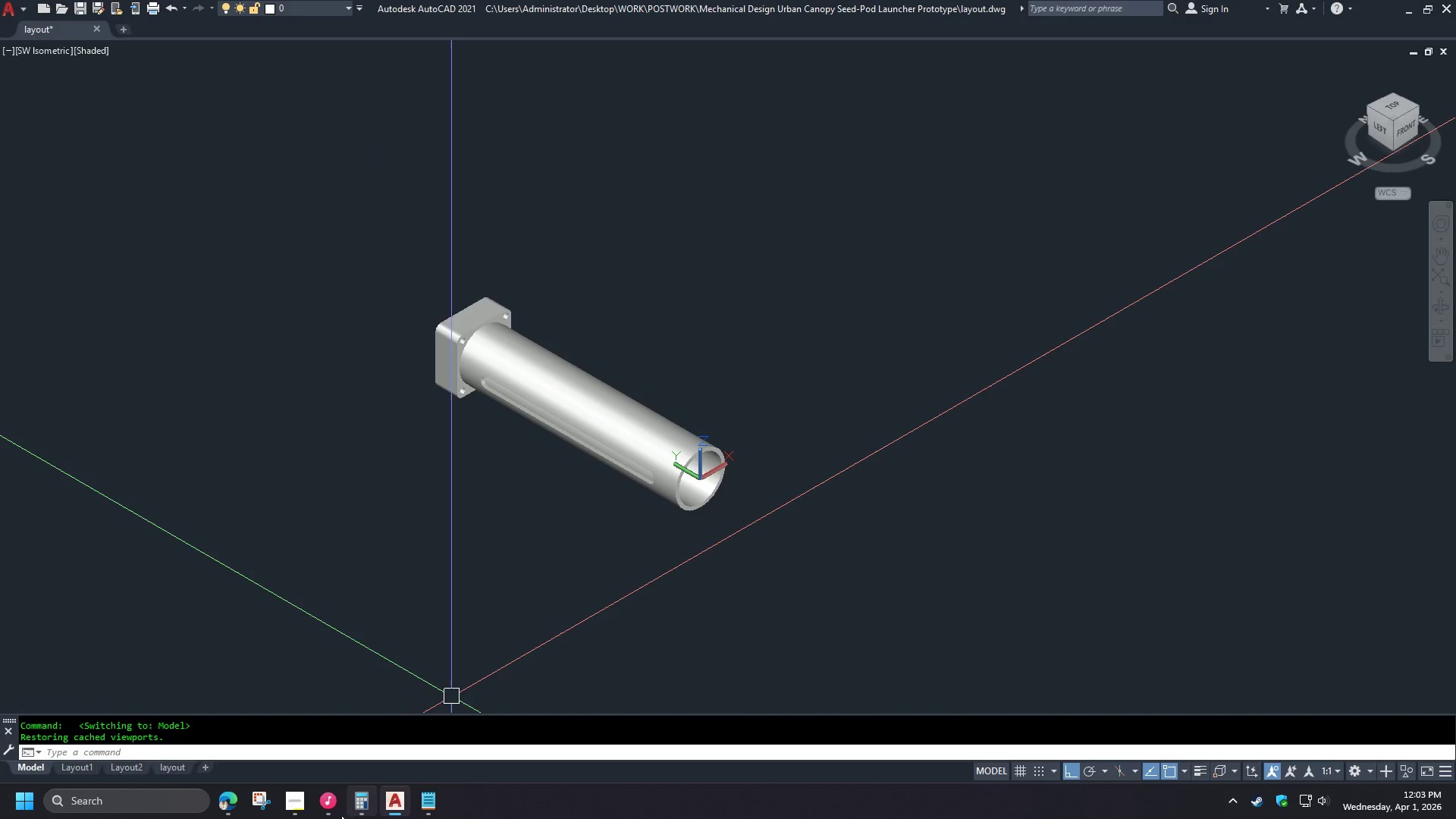 
left_click([290, 803])